 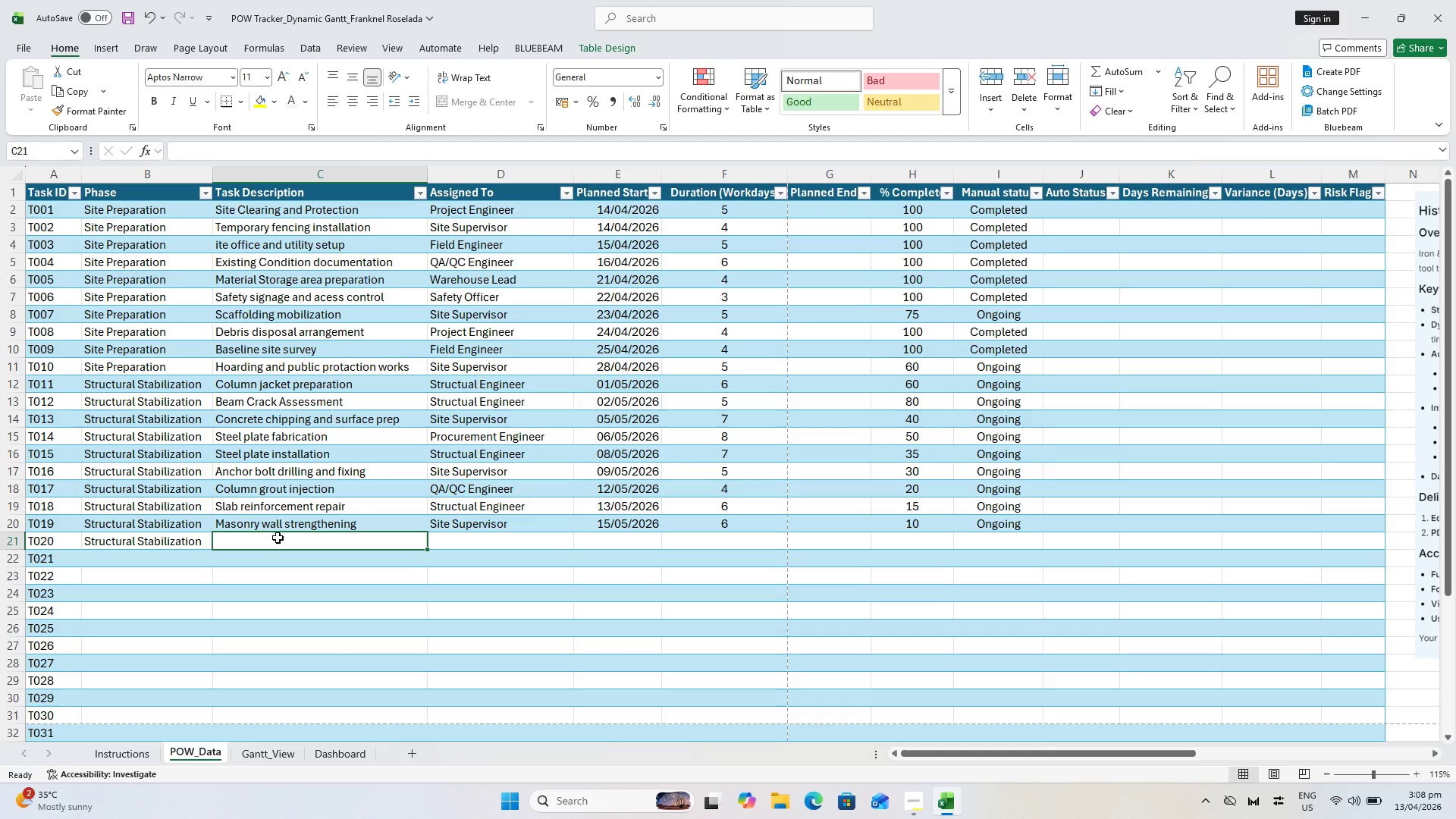 
type(Concrewe)
key(Backspace)
key(Backspace)
key(Backspace)
type(trw)
key(Backspace)
key(Backspace)
key(Backspace)
type(ete patchinf)
key(Backspace)
type(g  works)
 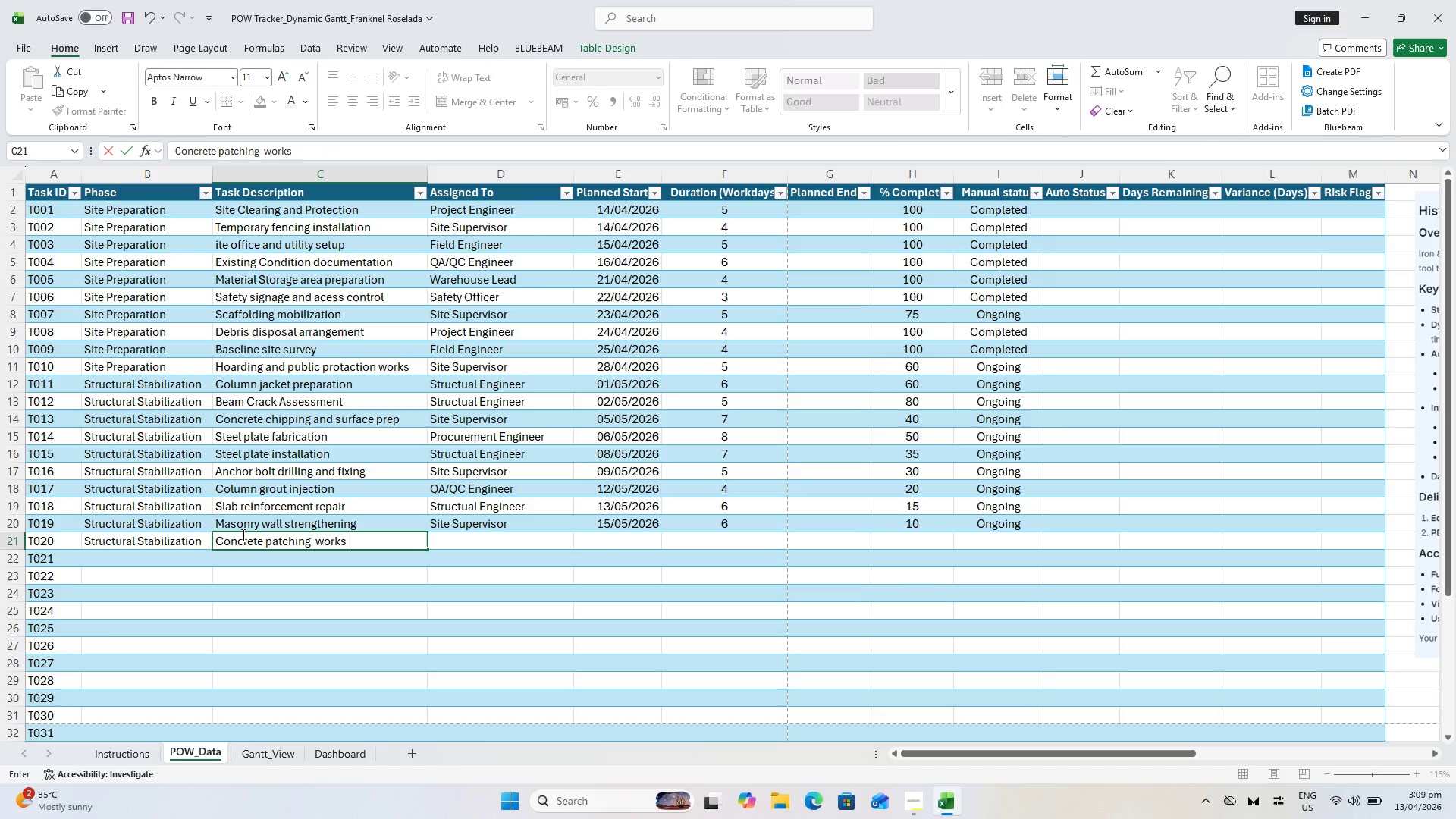 
key(ArrowRight)
 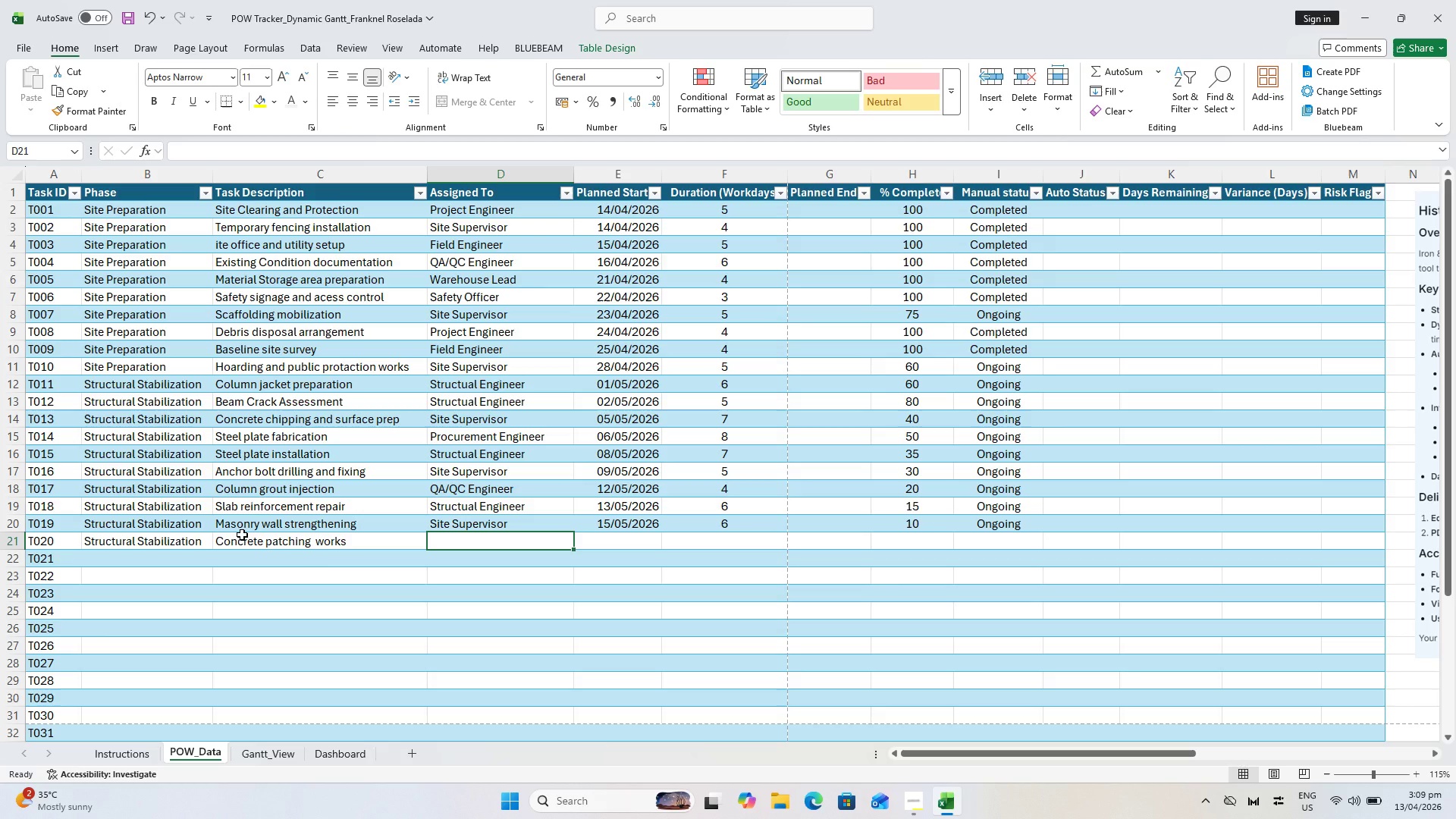 
type(Fielf)
key(Backspace)
type(d Engineert)
key(Backspace)
 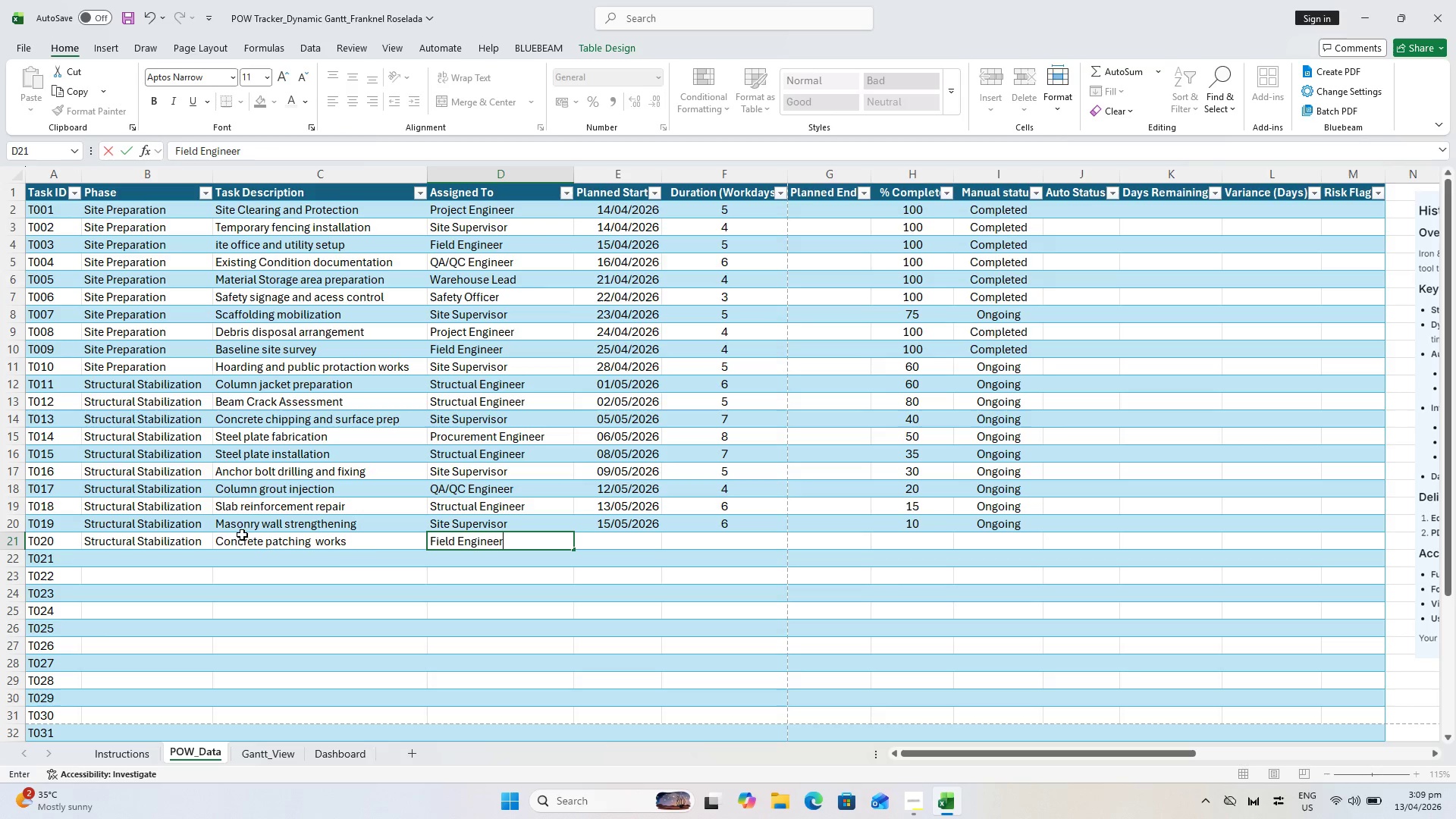 
wait(5.42)
 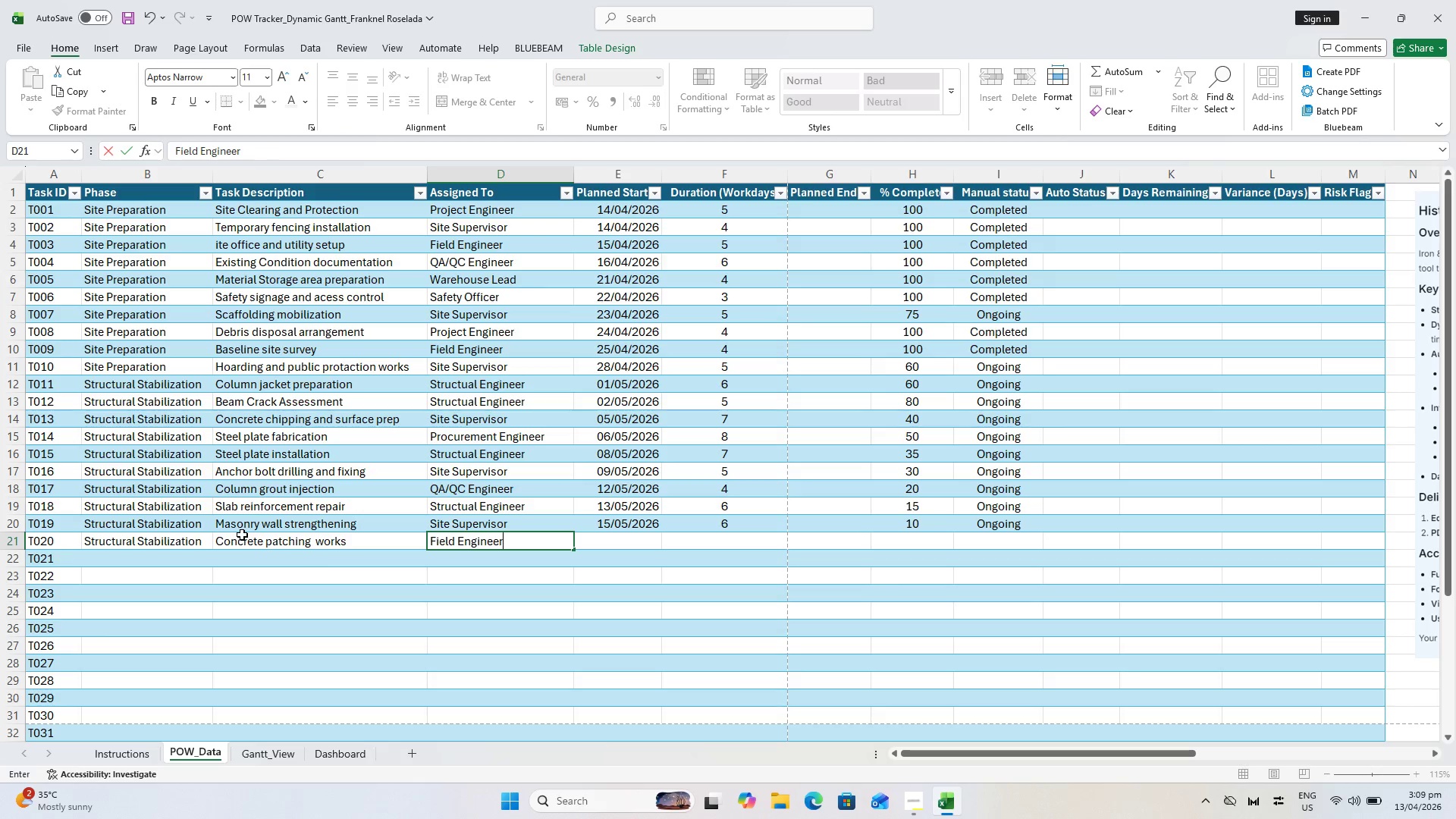 
left_click([646, 525])
 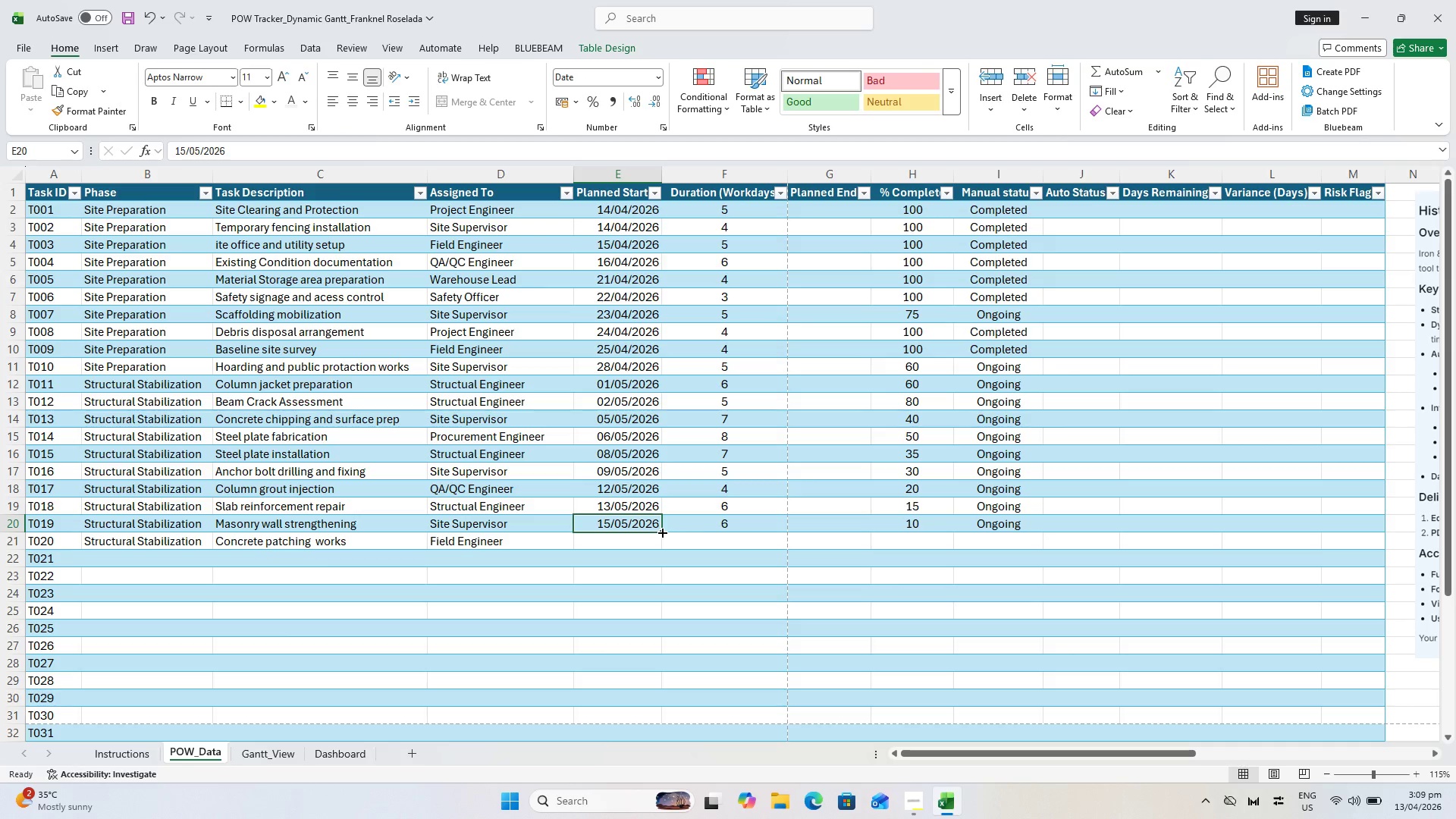 
left_click_drag(start_coordinate=[661, 532], to_coordinate=[654, 542])
 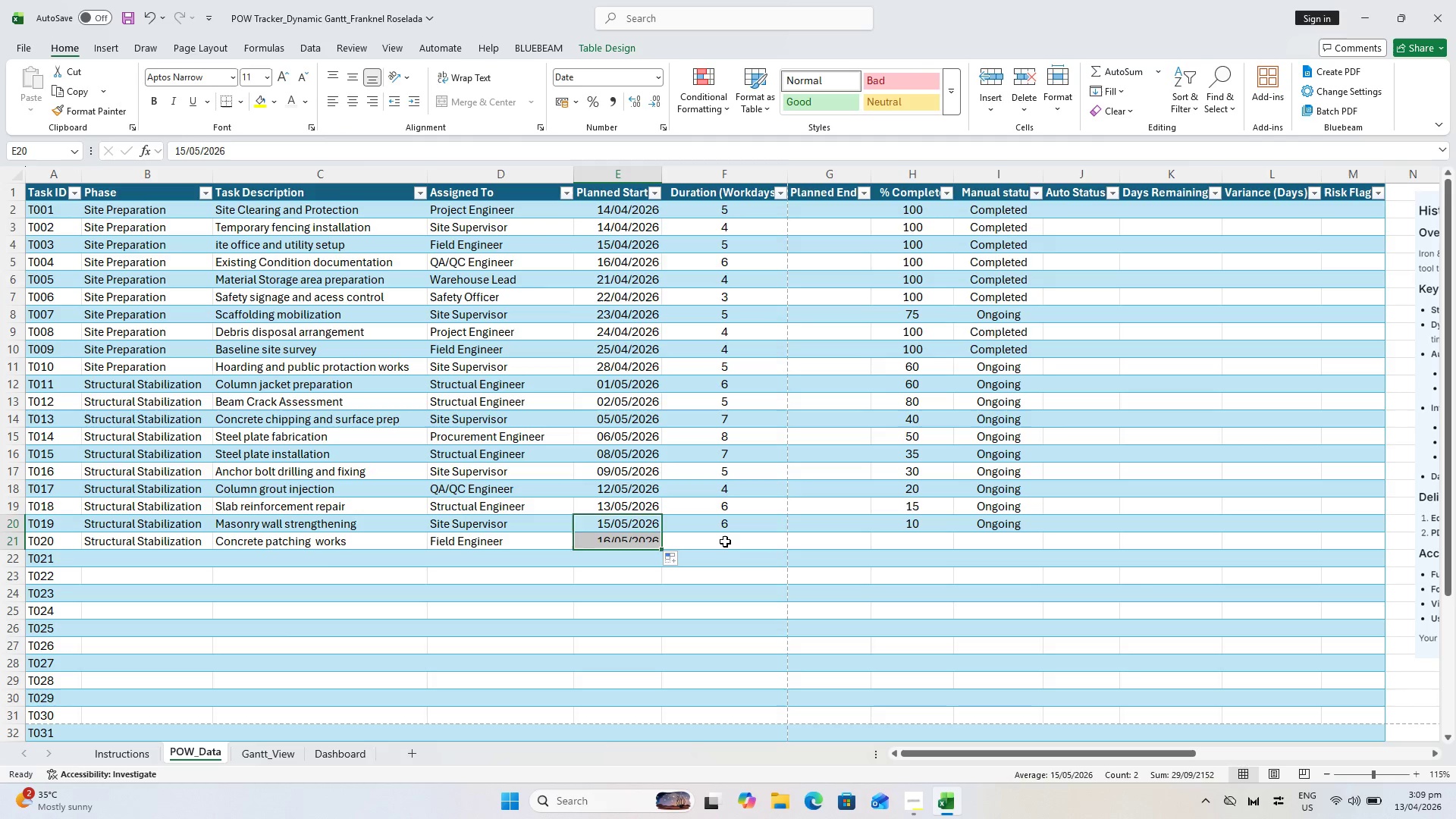 
left_click([725, 541])
 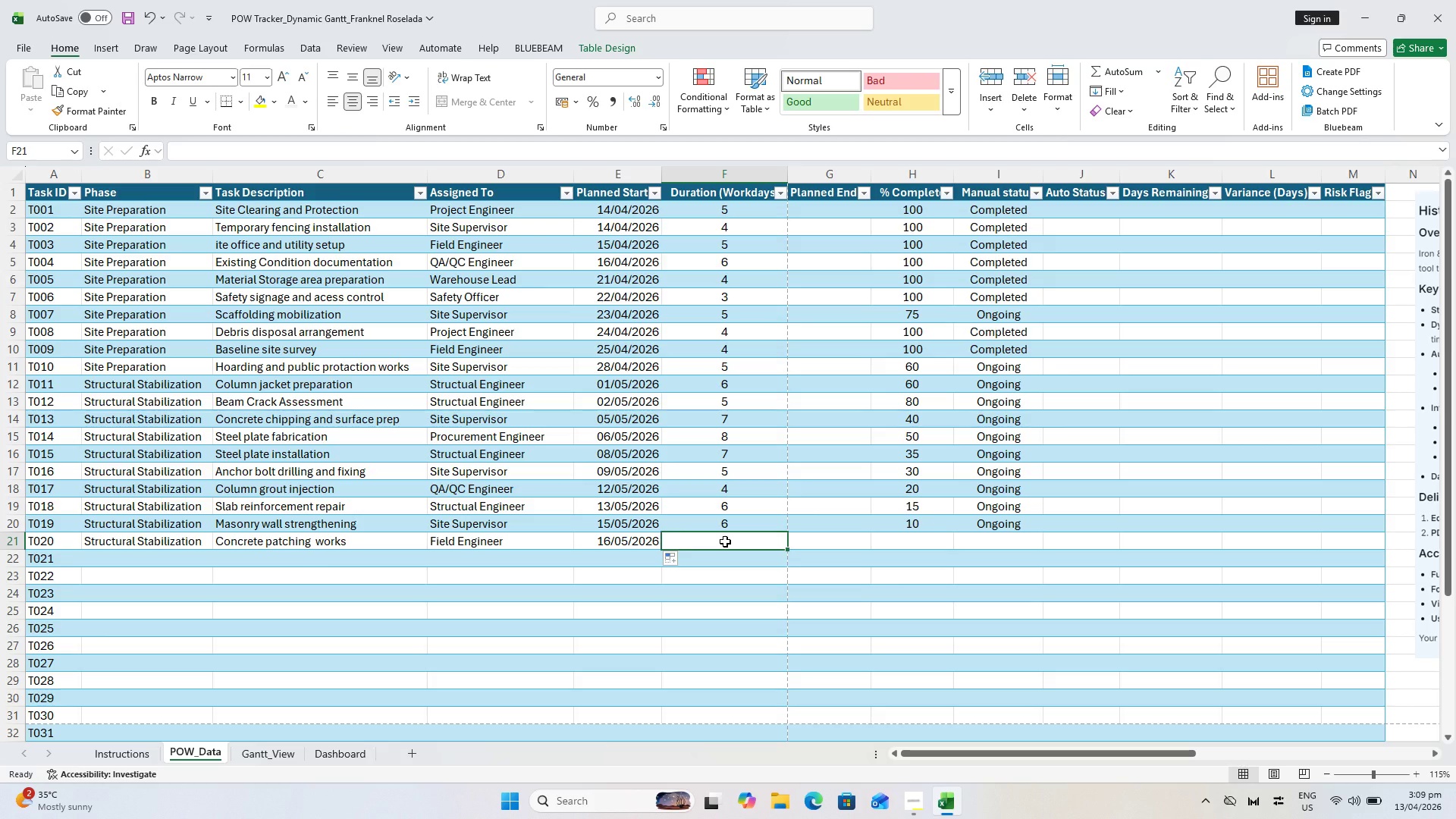 
key(5)
 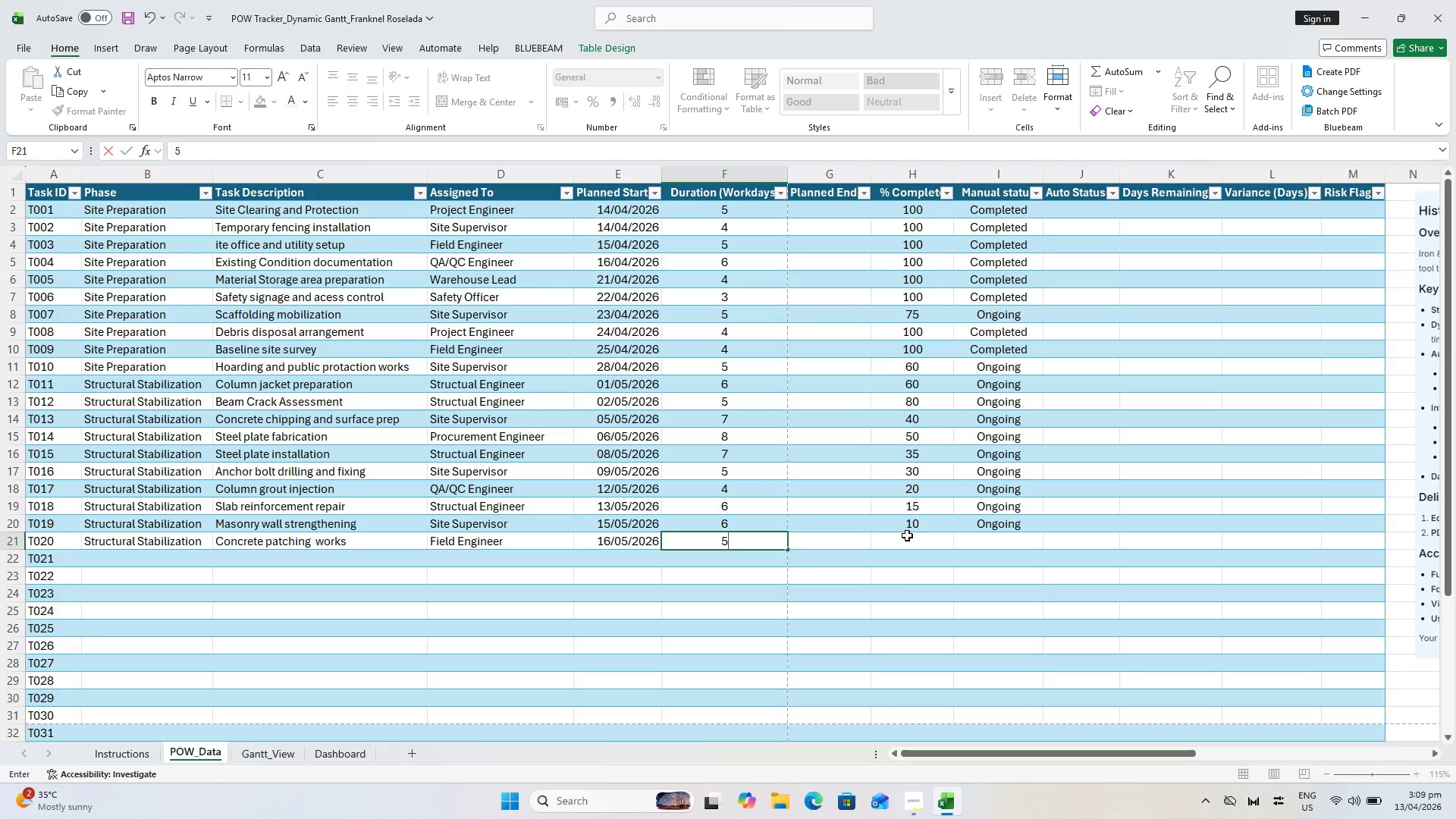 
left_click([907, 535])
 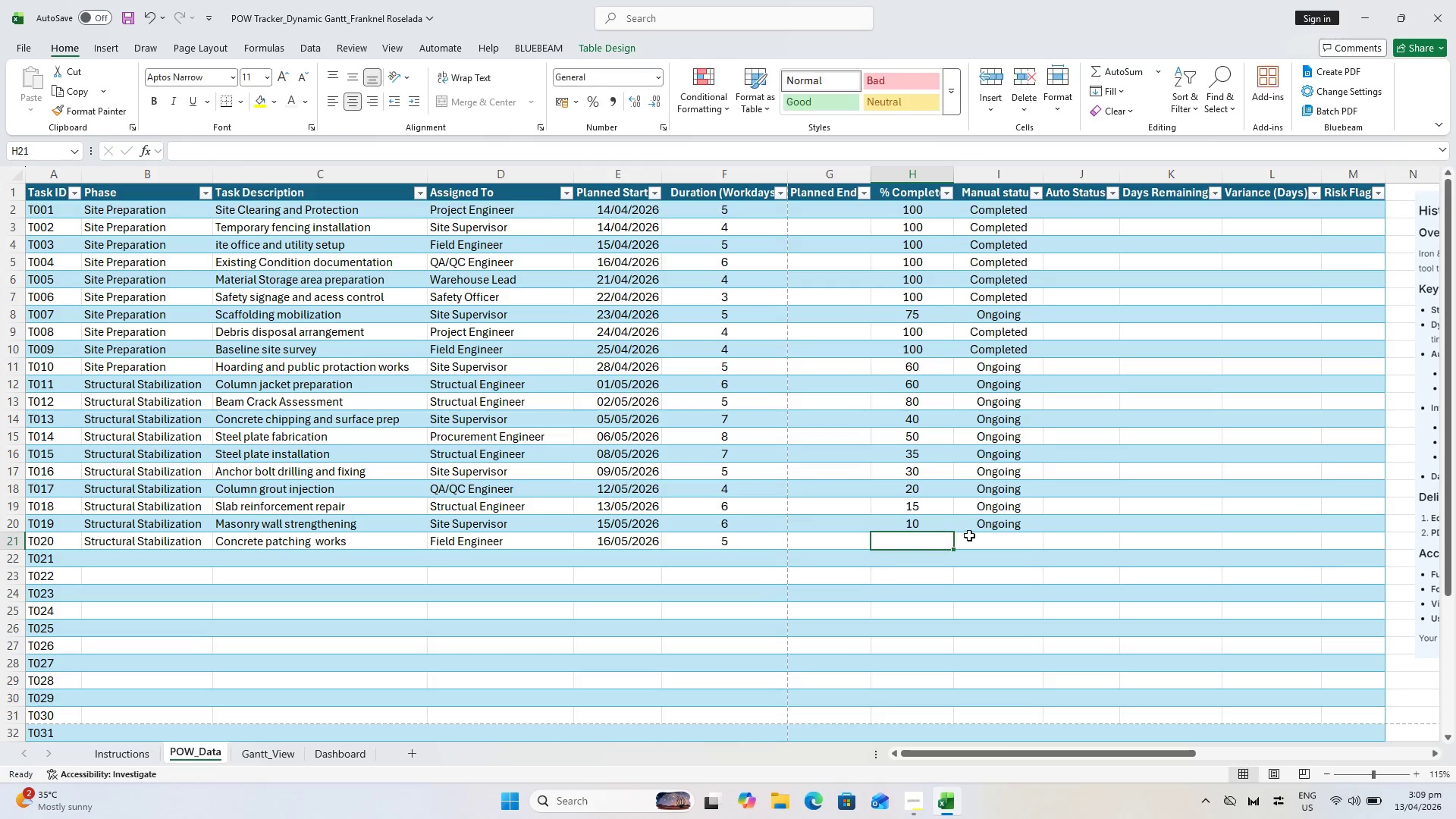 
key(0)
 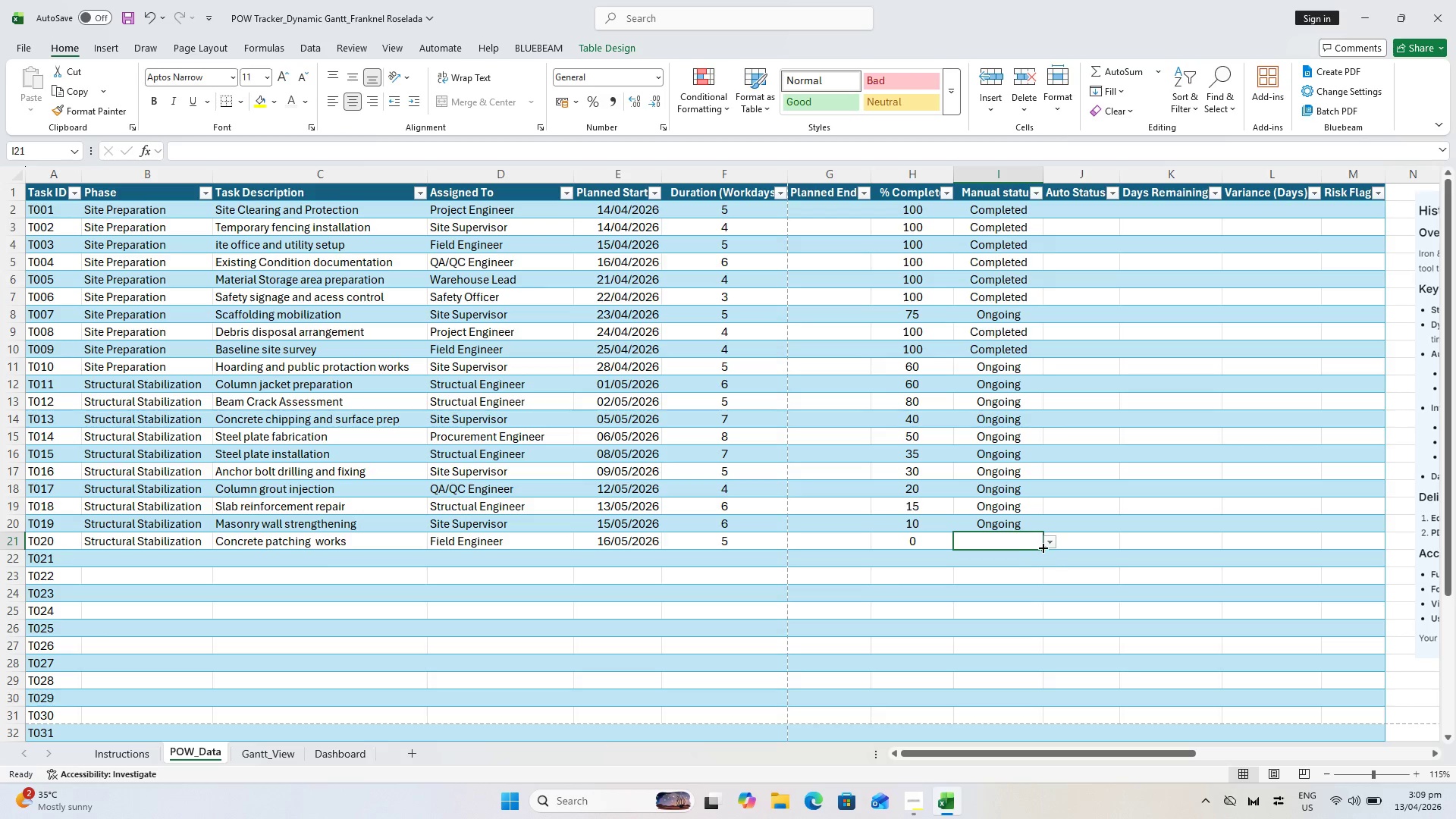 
left_click([1048, 545])
 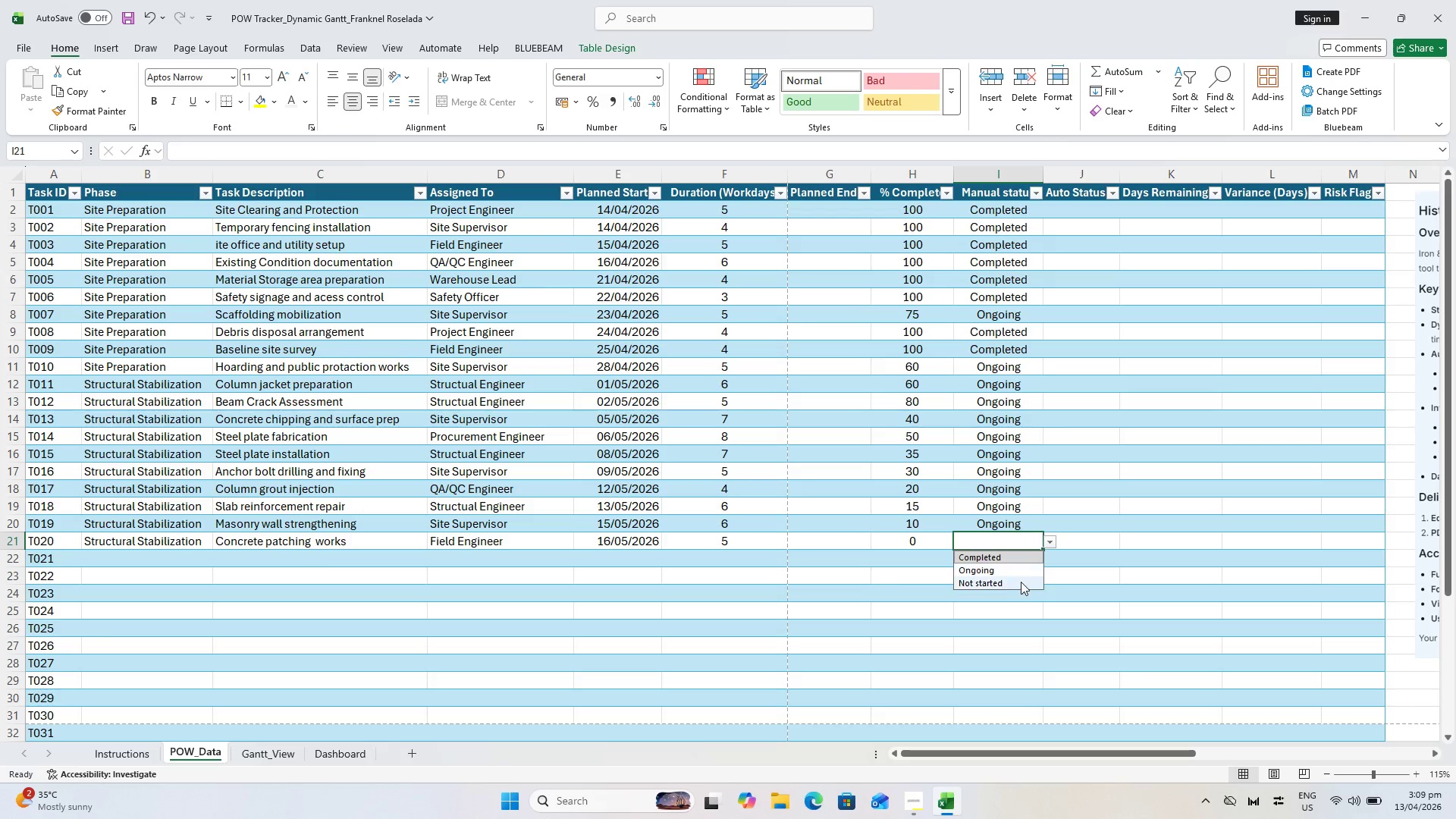 
left_click([1018, 584])
 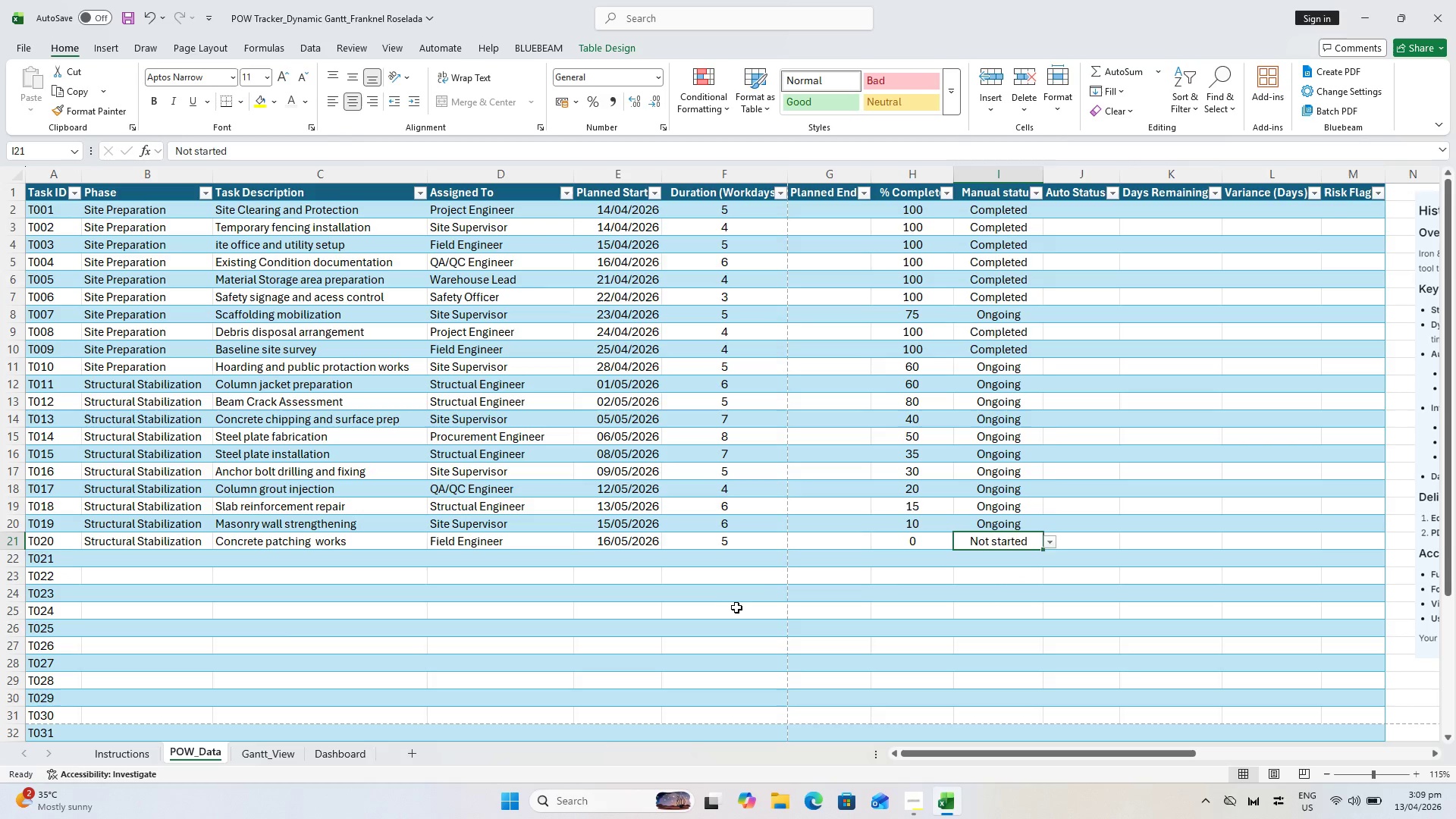 
left_click_drag(start_coordinate=[736, 607], to_coordinate=[730, 609])
 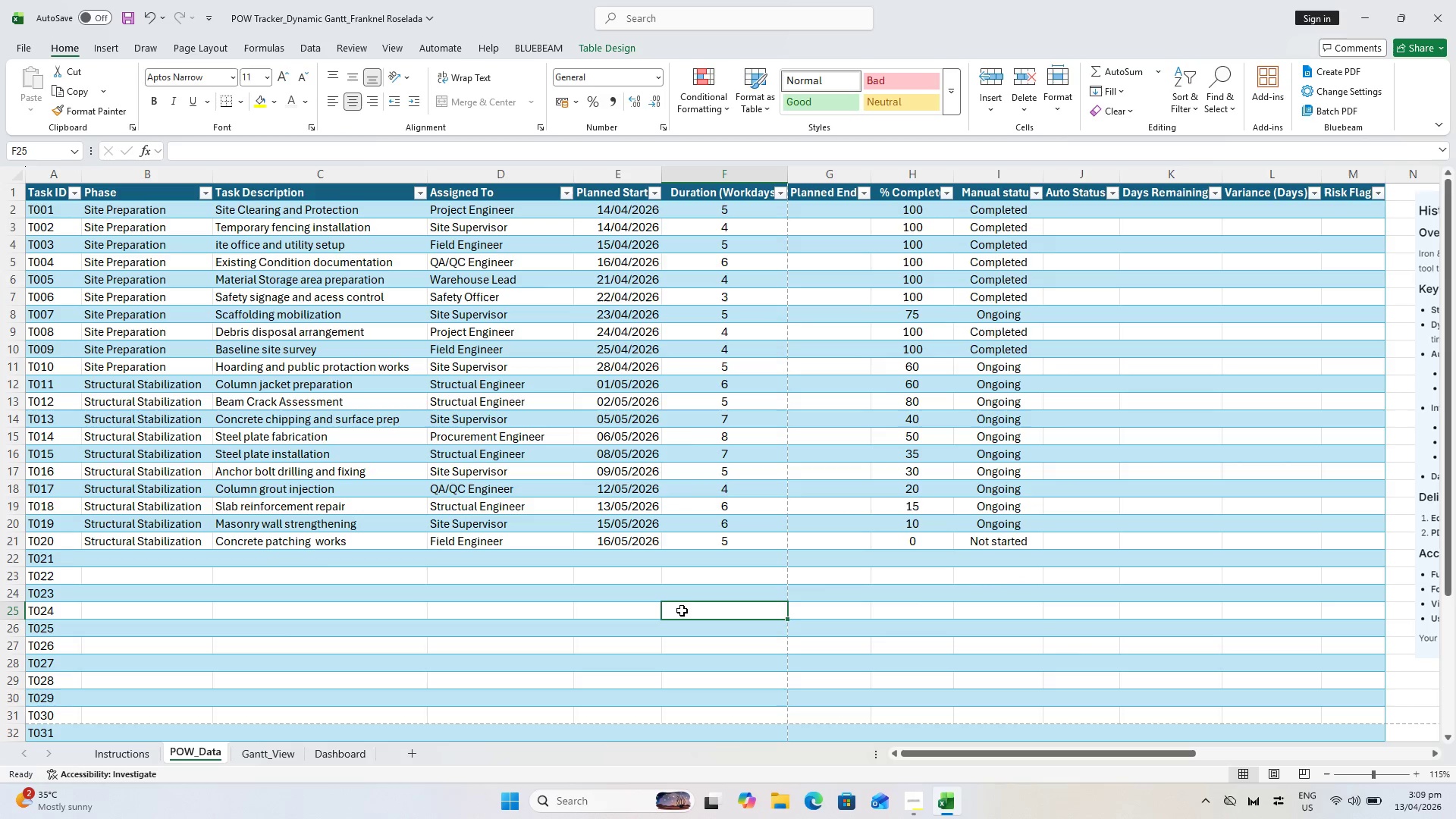 
key(Control+S)
 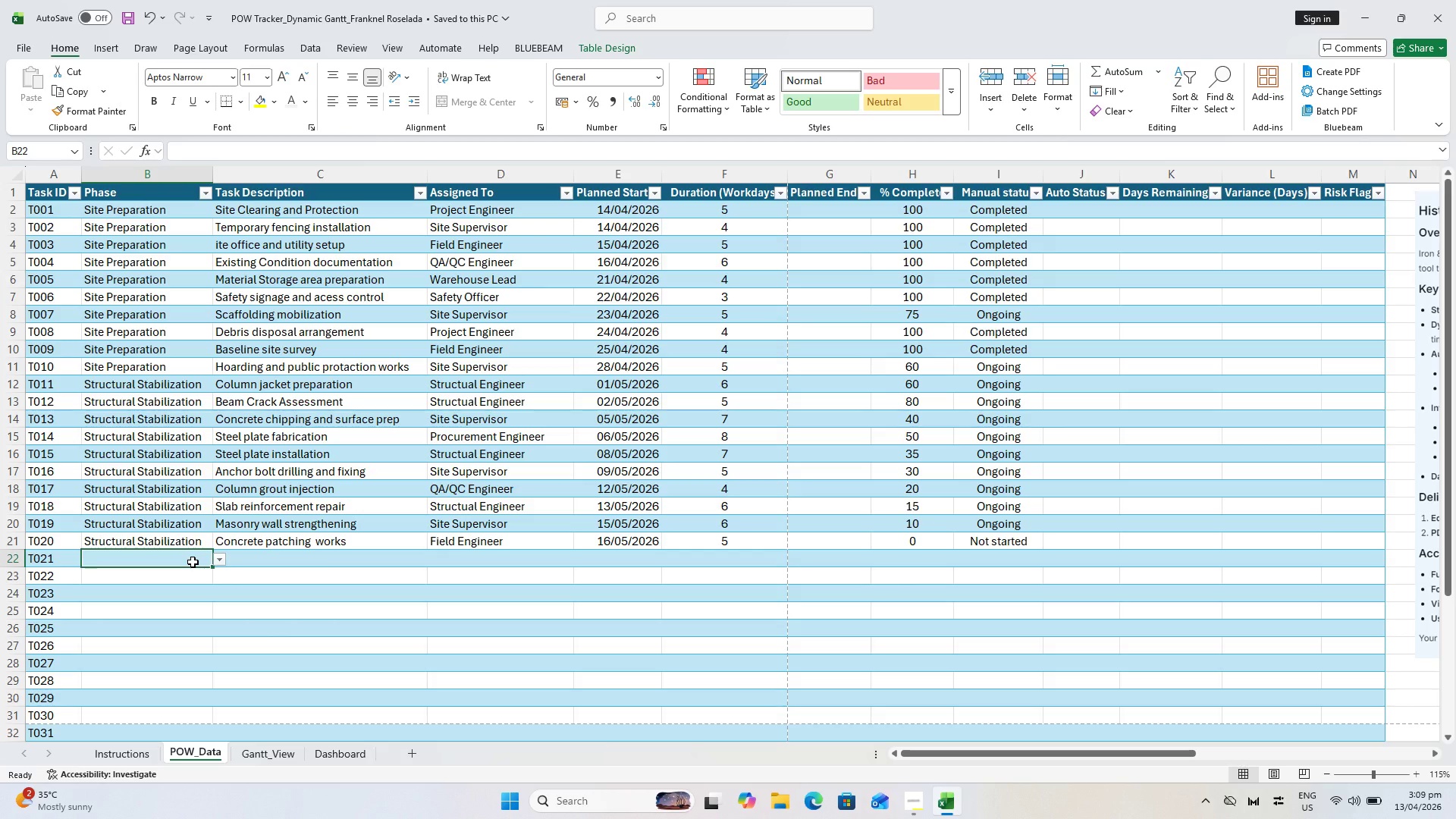 
wait(15.34)
 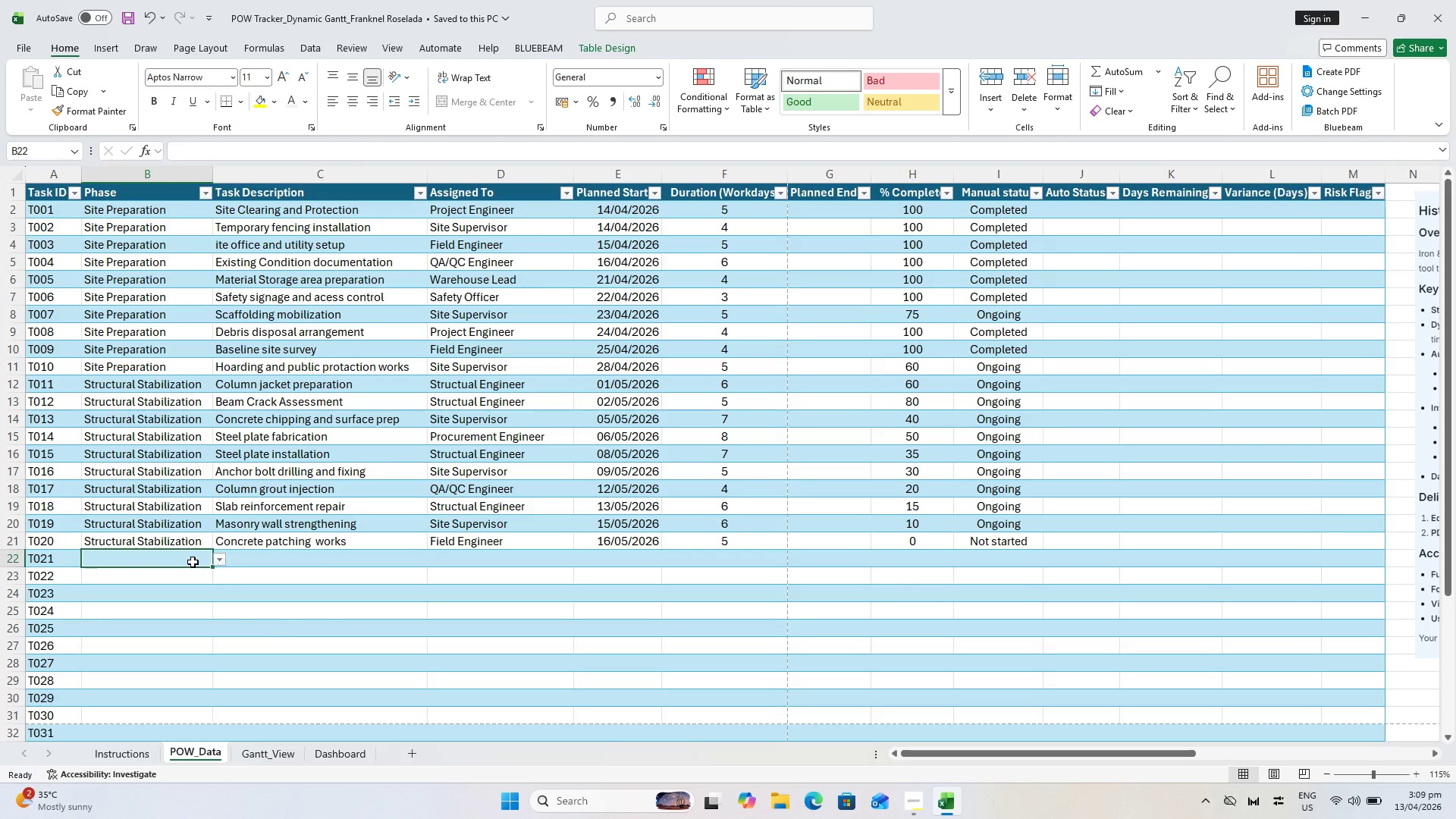 
left_click([199, 583])
 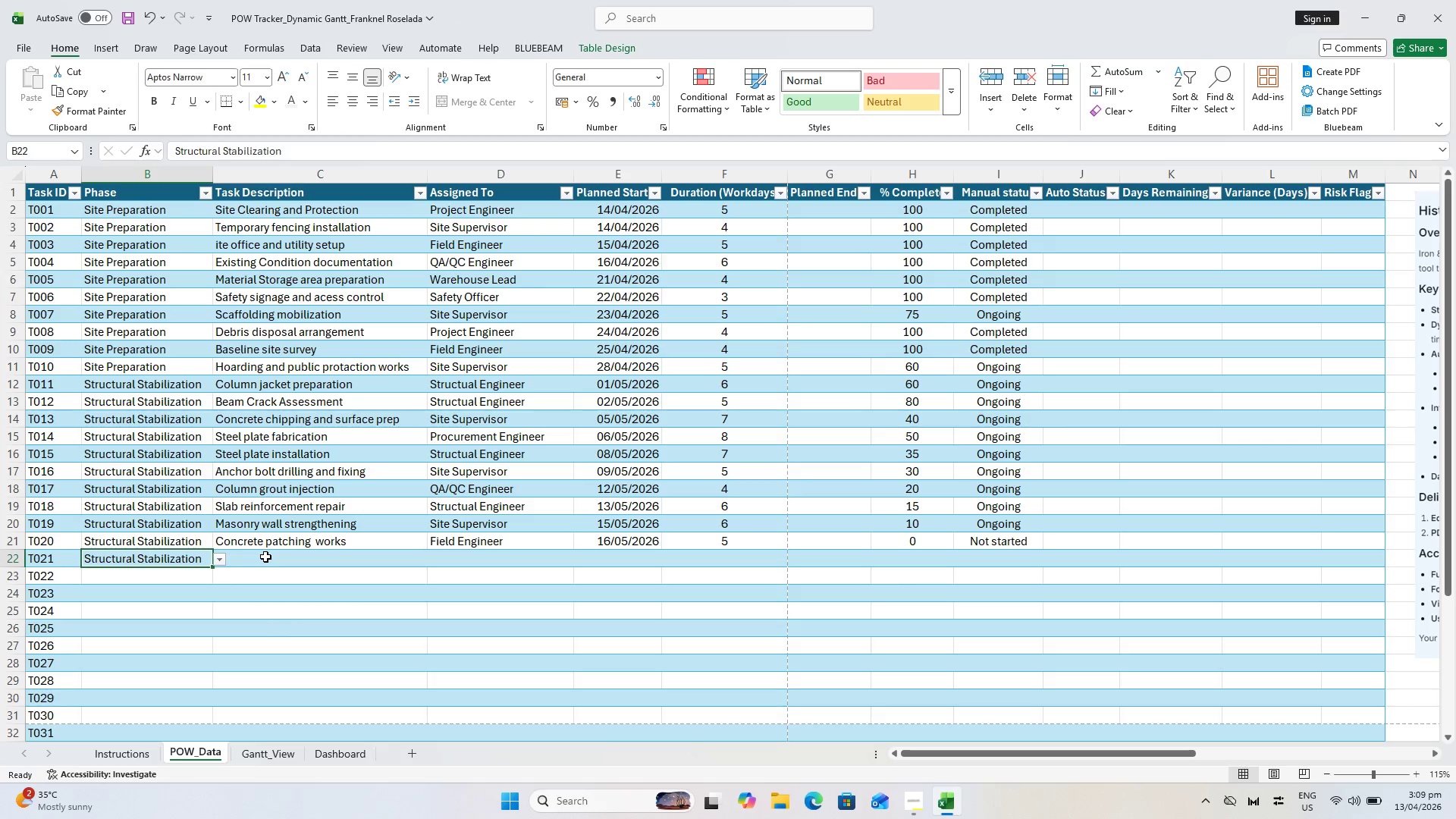 
left_click([265, 557])
 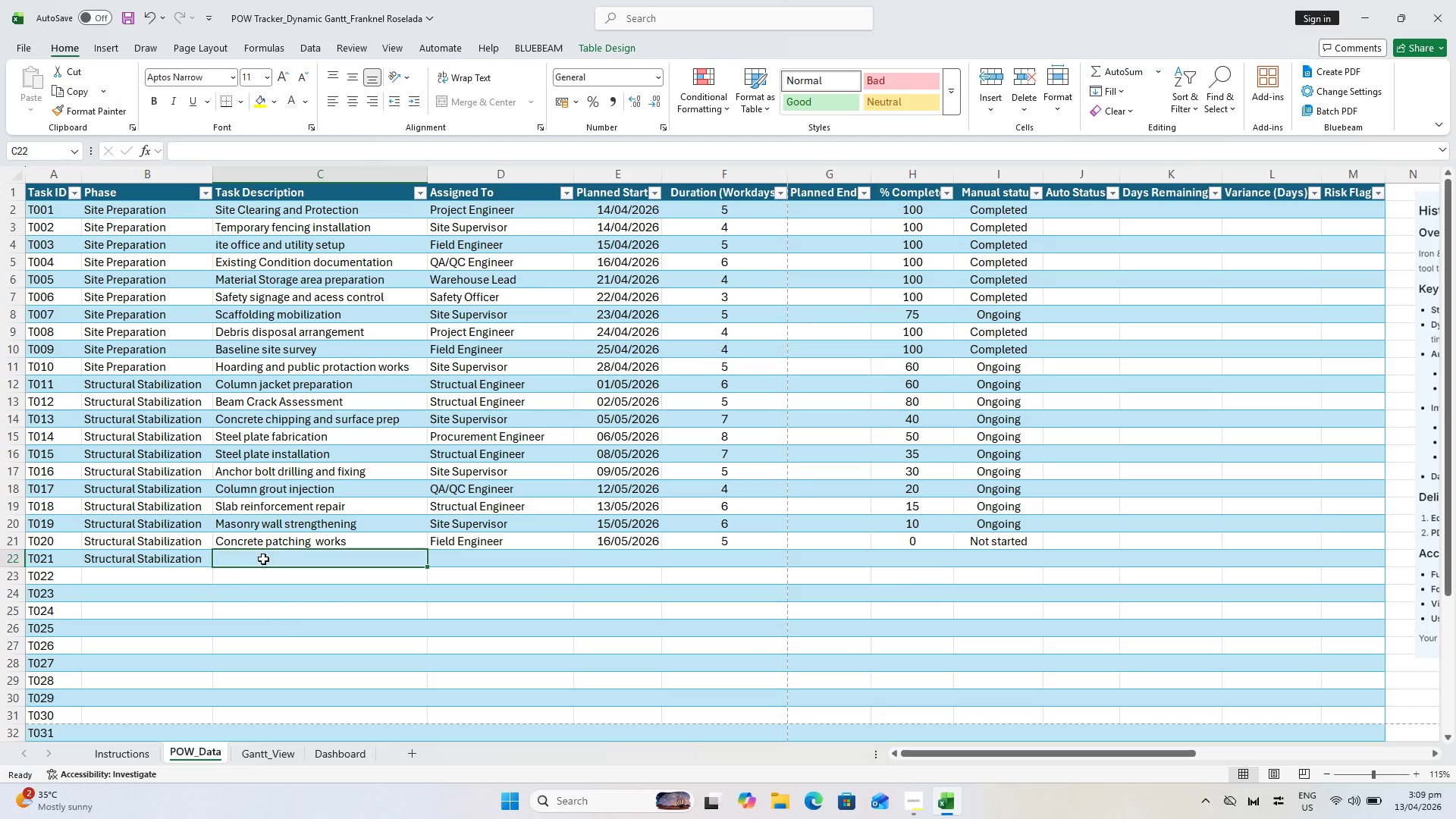 
key(Control+S)
 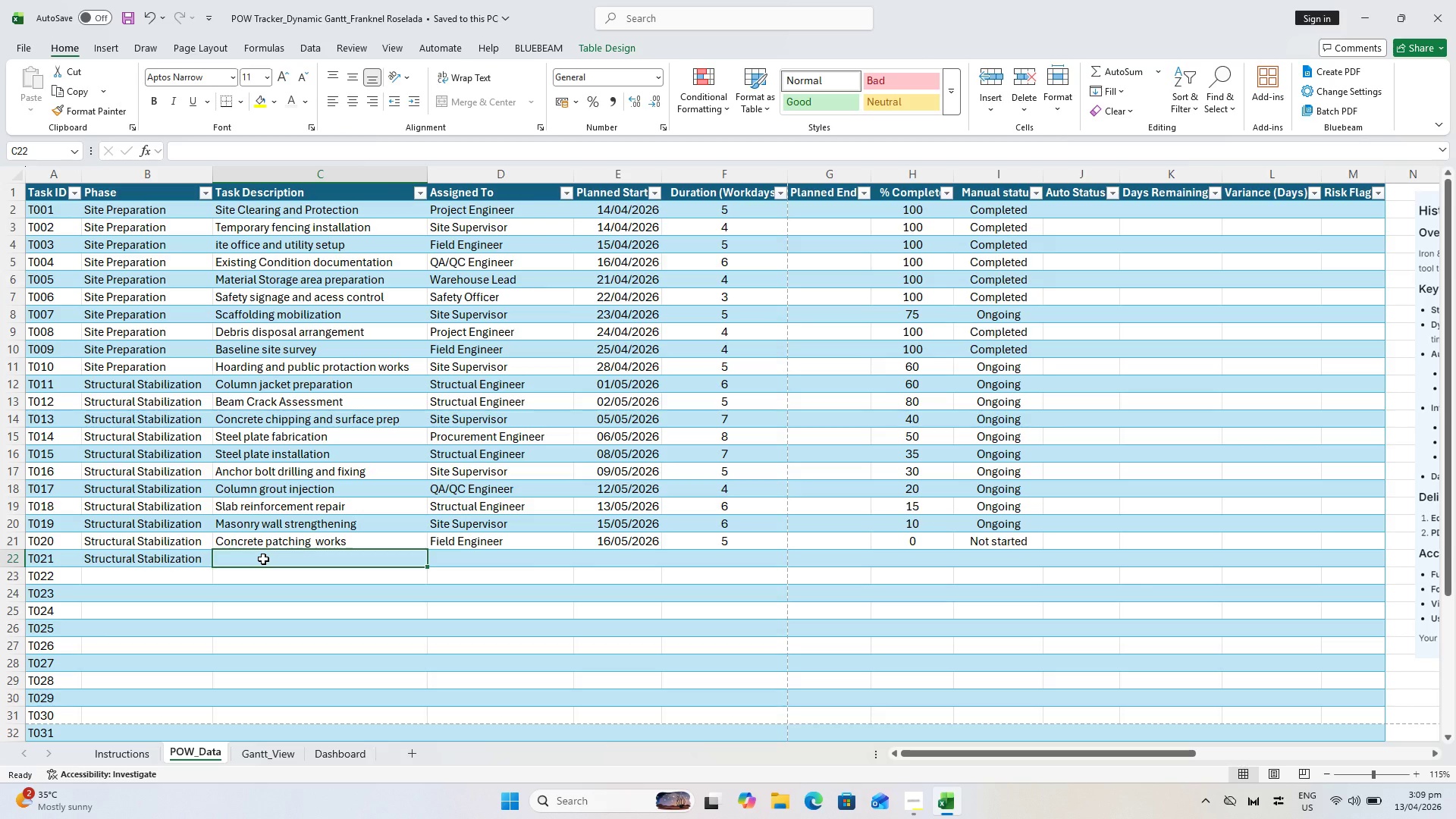 
wait(7.86)
 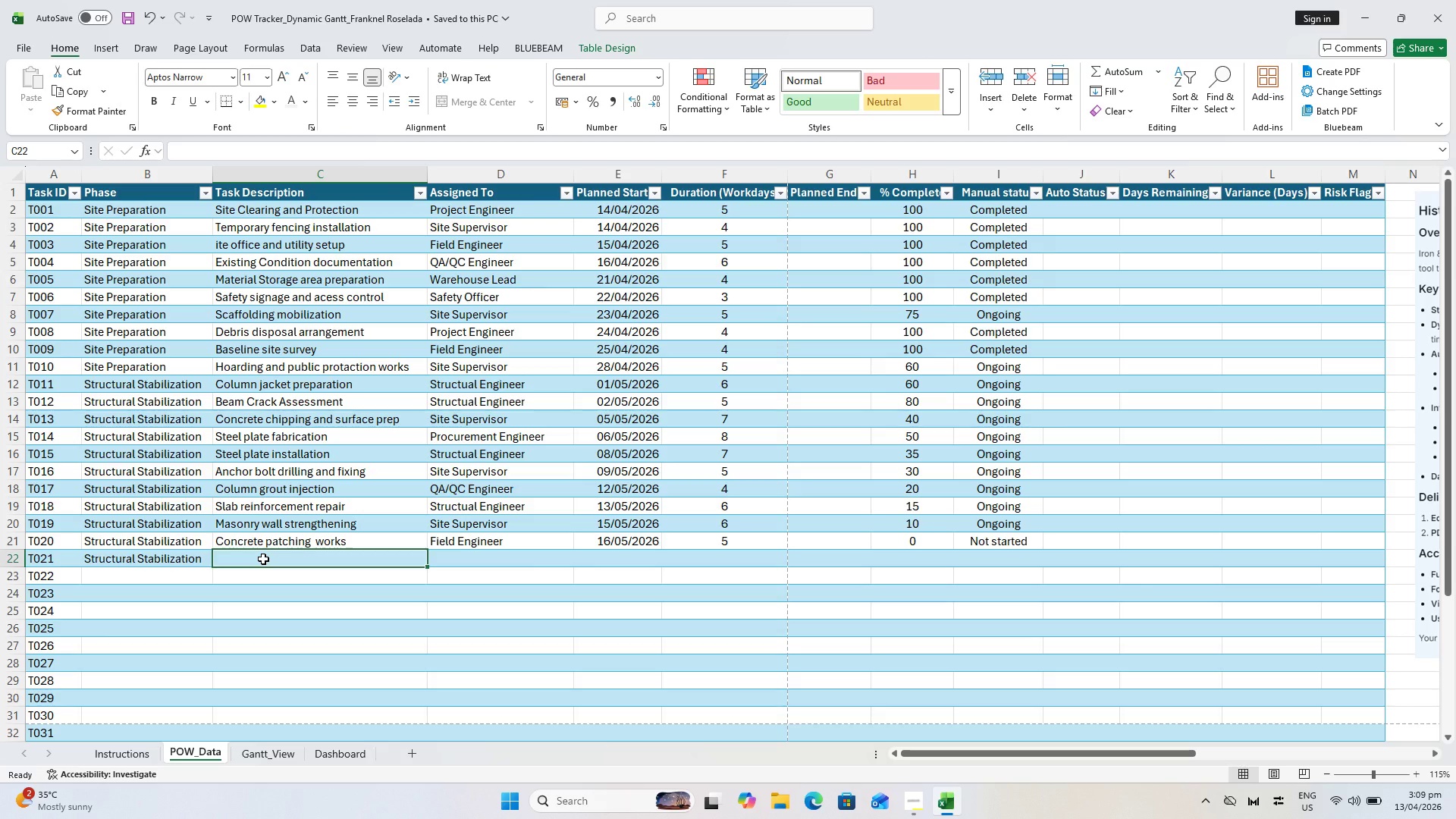 
type(Strucv)
key(Backspace)
type(tural)
 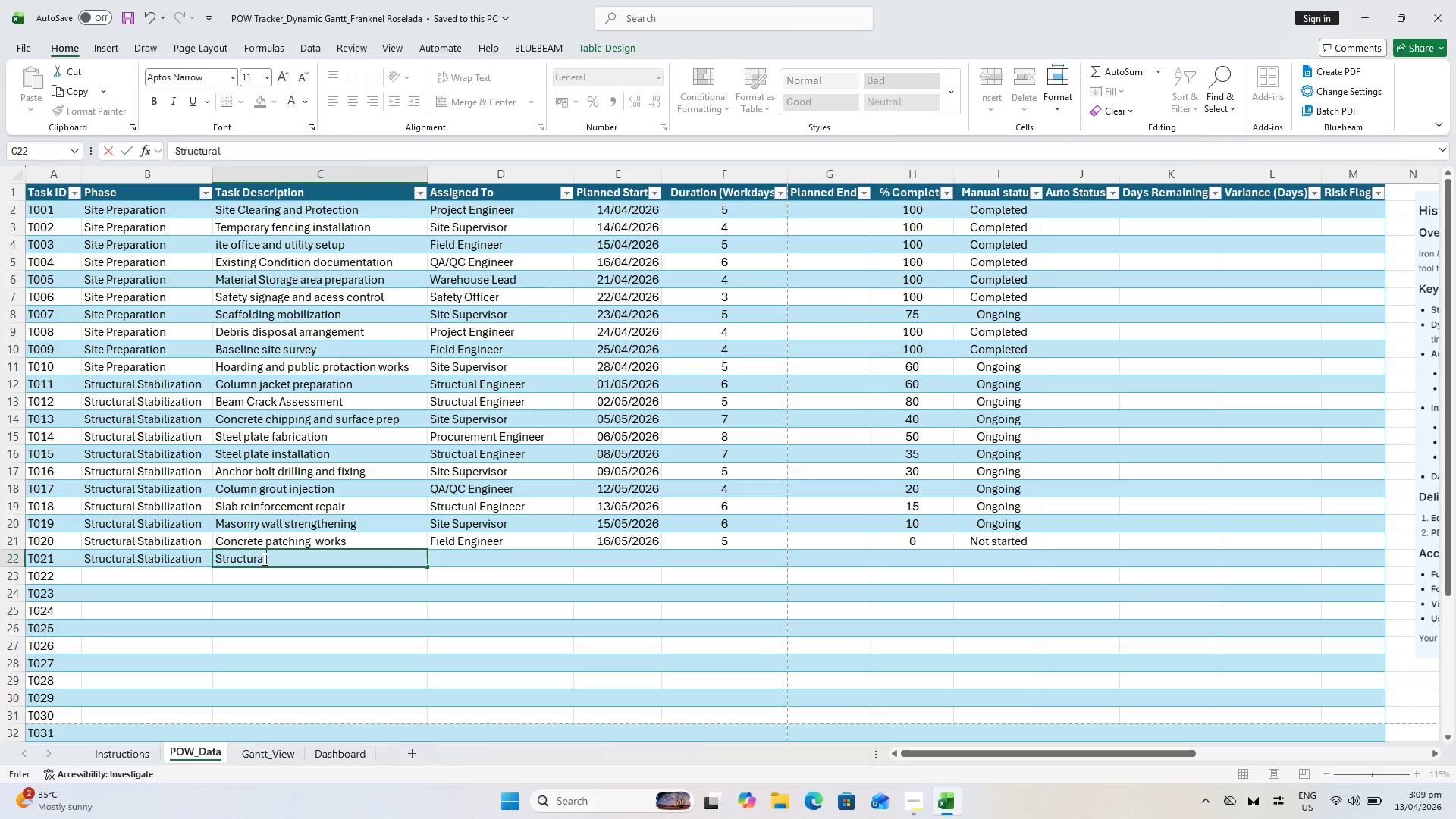 
hold_key(key=Backspace, duration=0.36)
 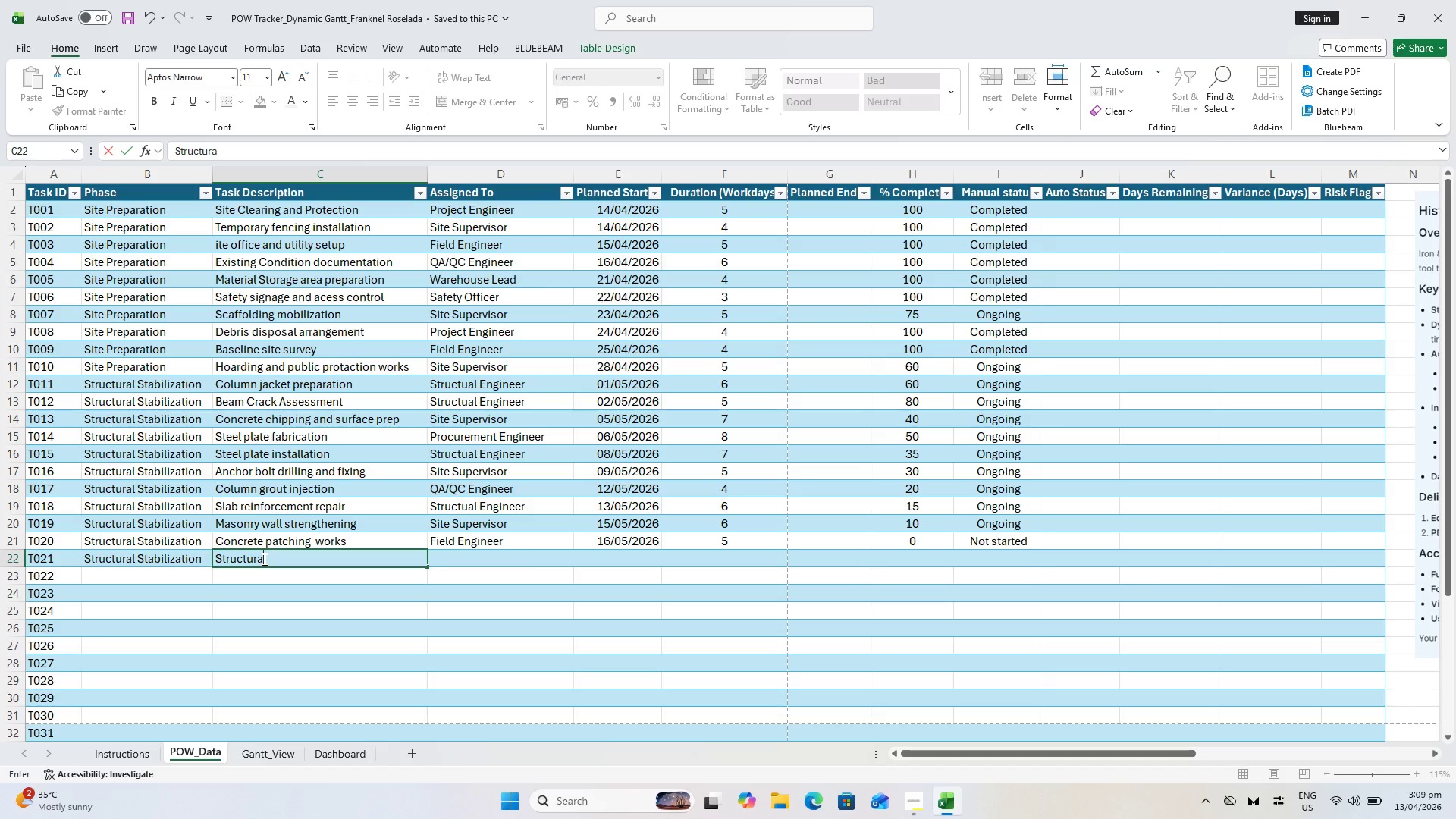 
type(l inspection hold point)
 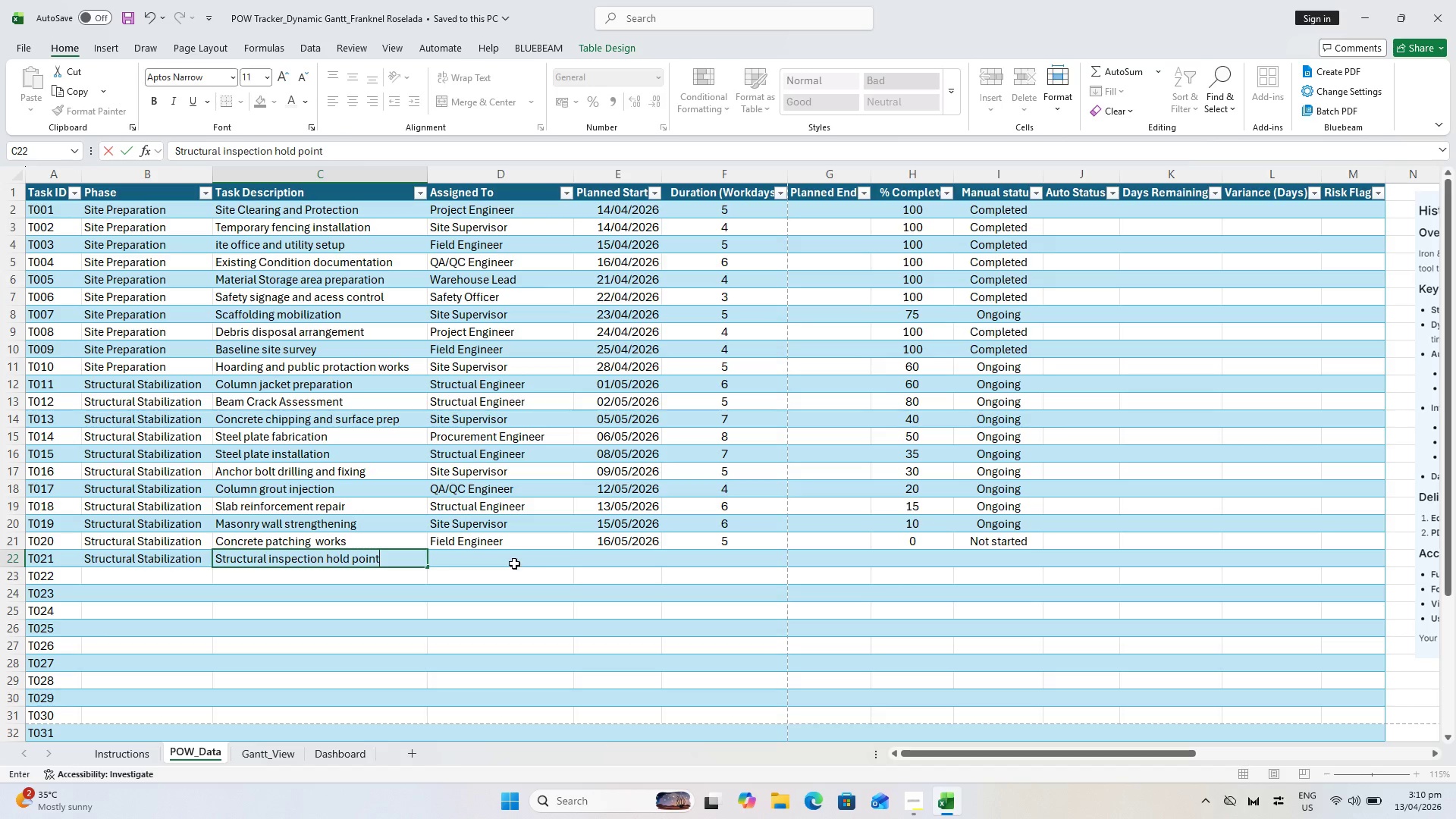 
type(QA)
 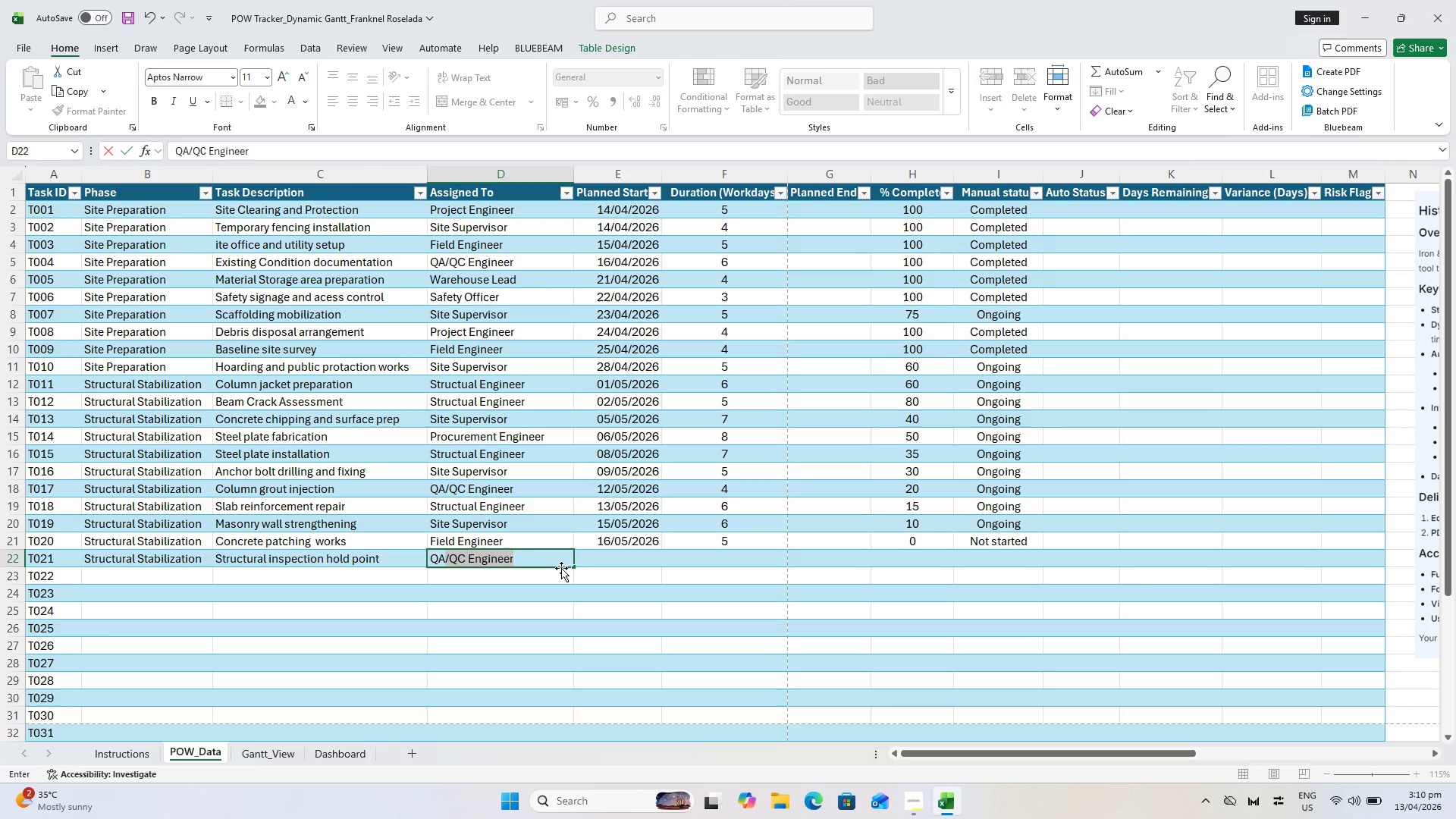 
key(ArrowRight)
 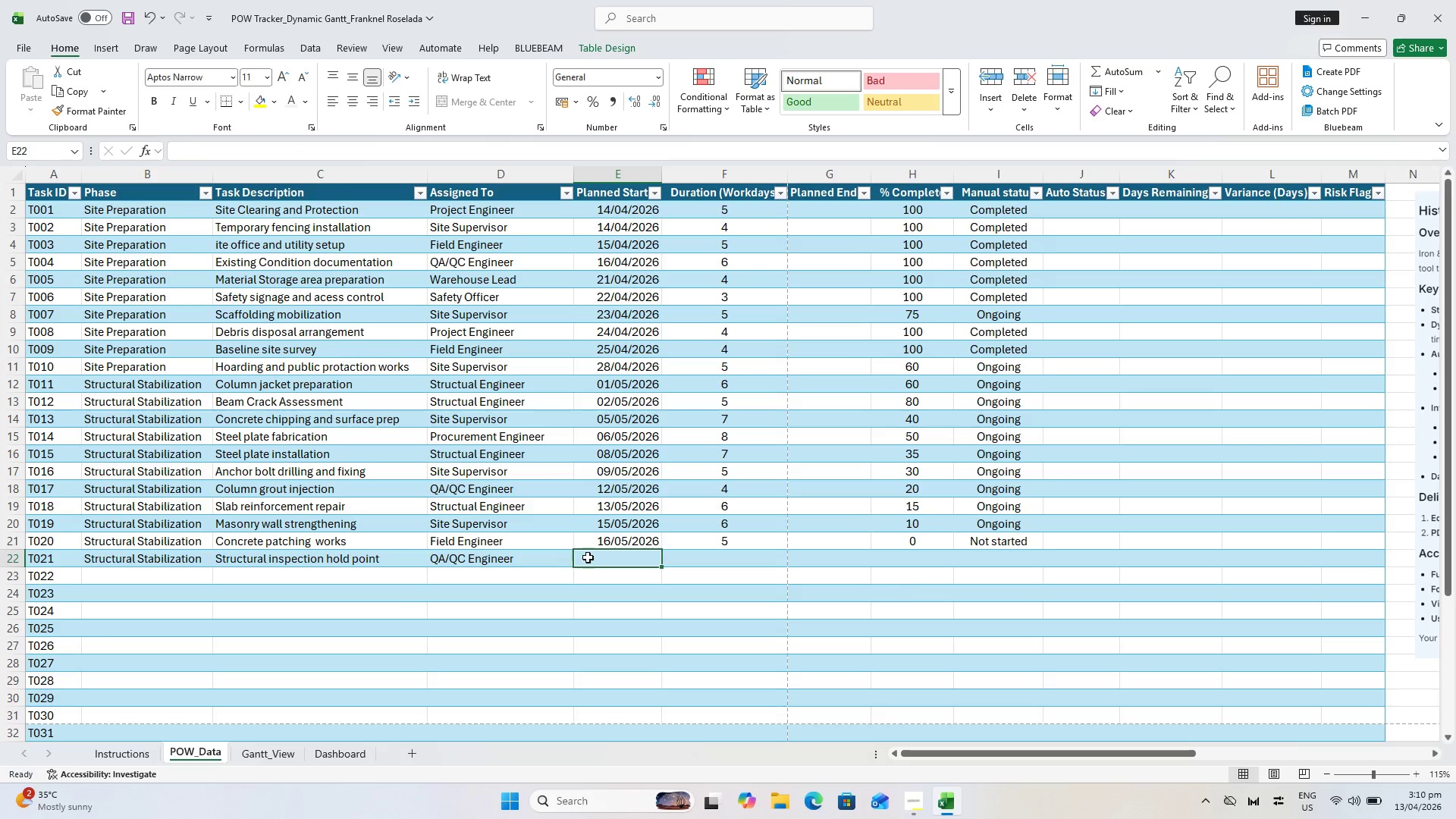 
type(19/5/26)
 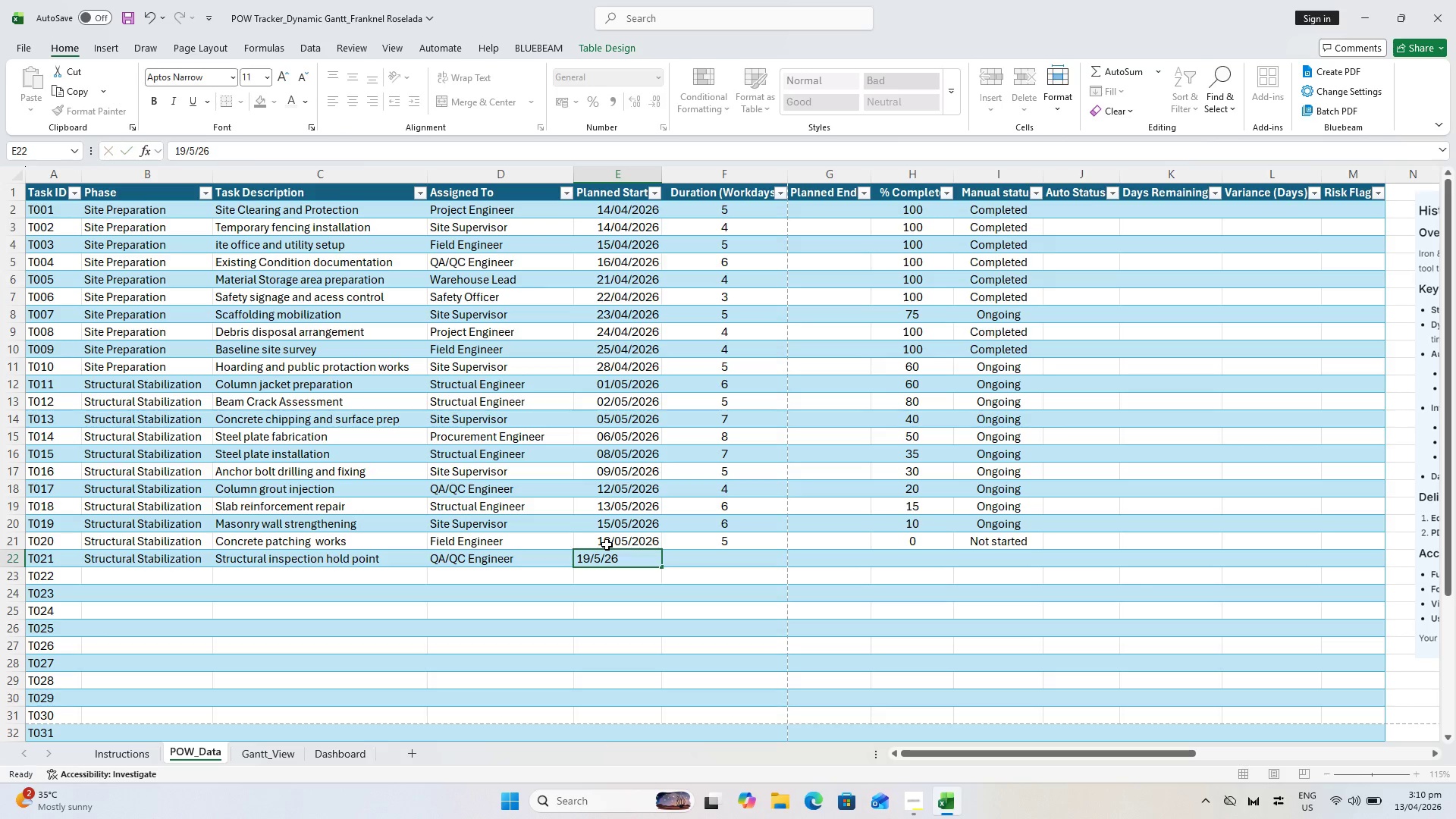 
key(ArrowRight)
 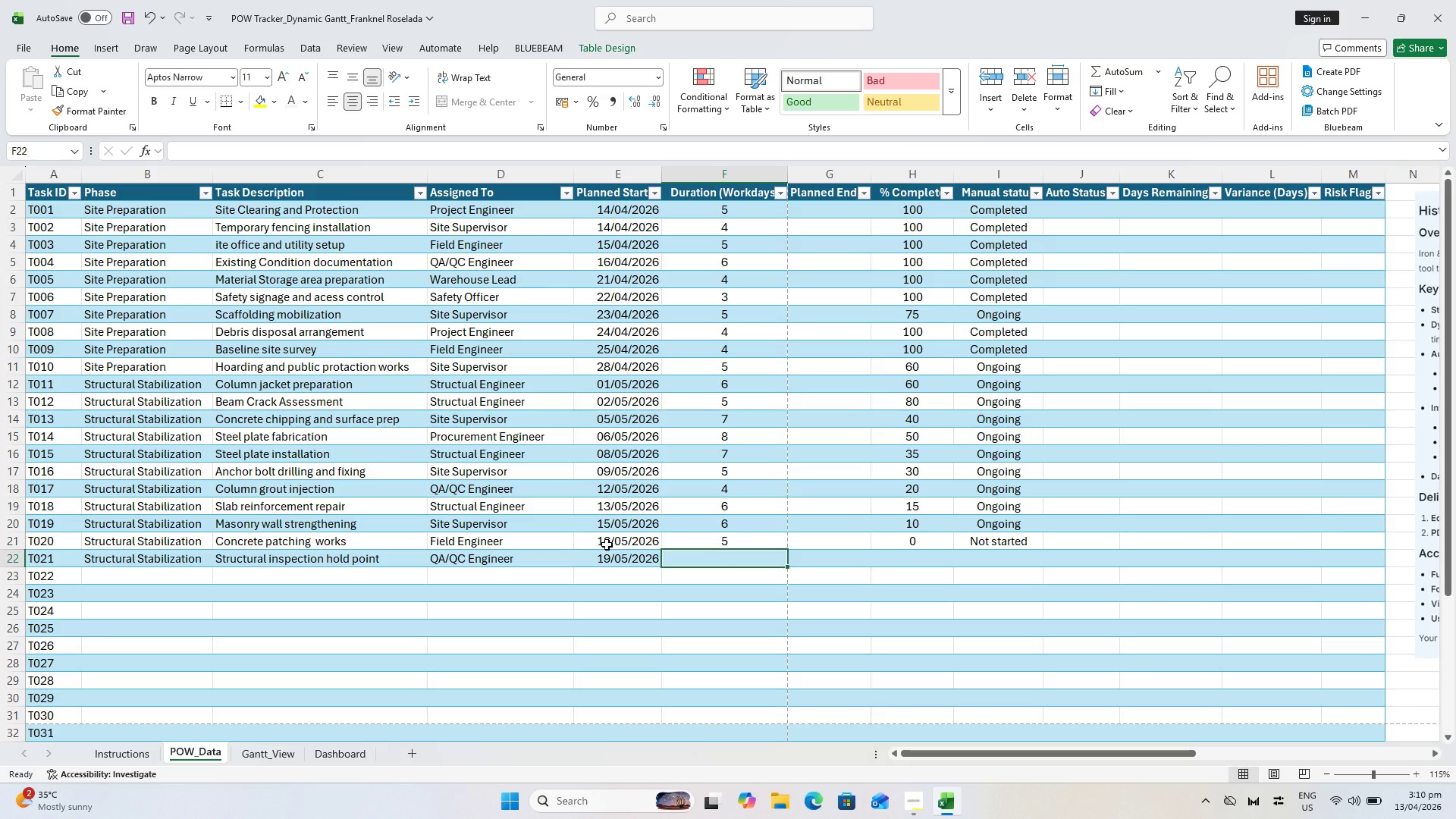 
key(3)
 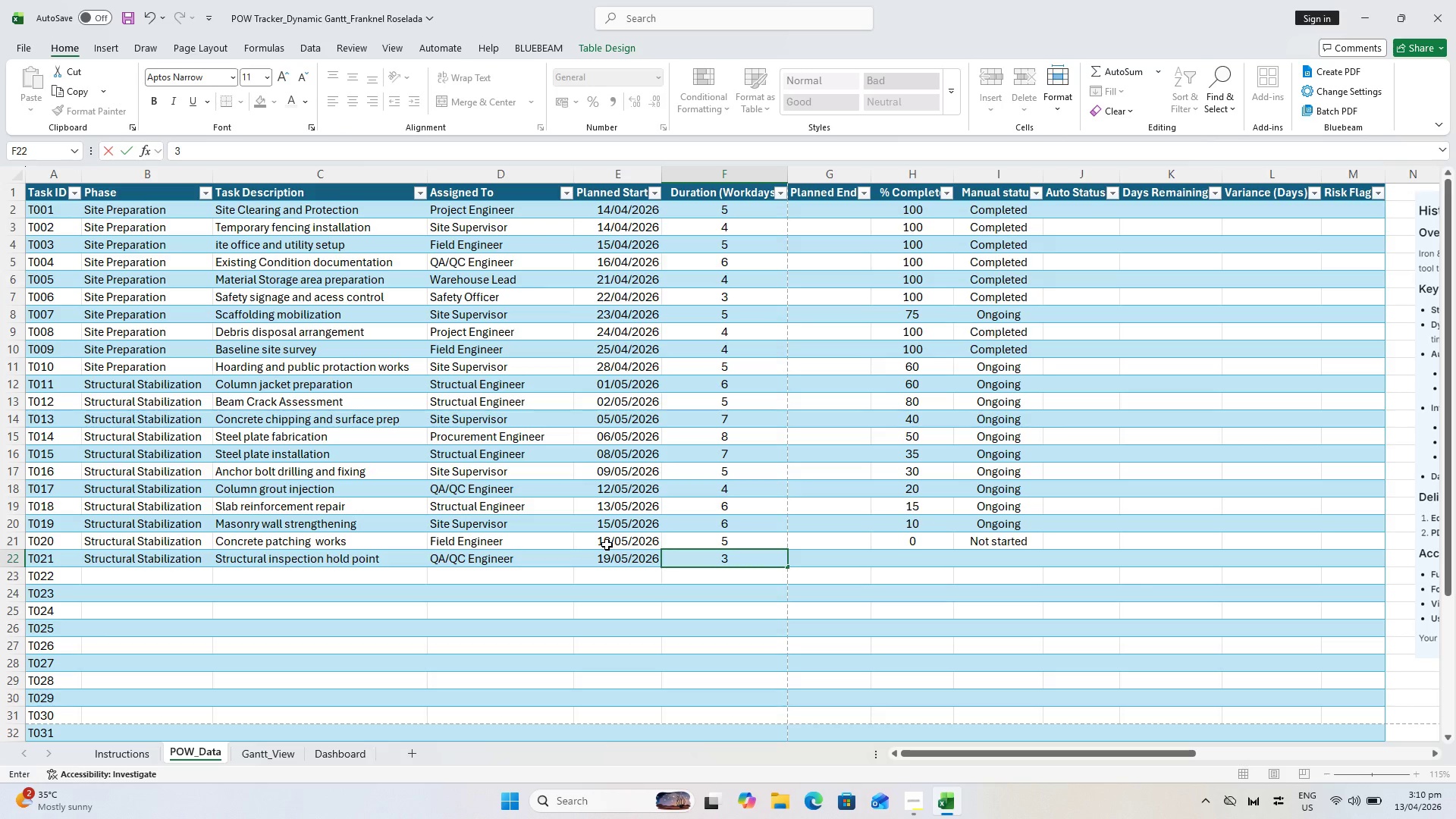 
key(ArrowRight)
 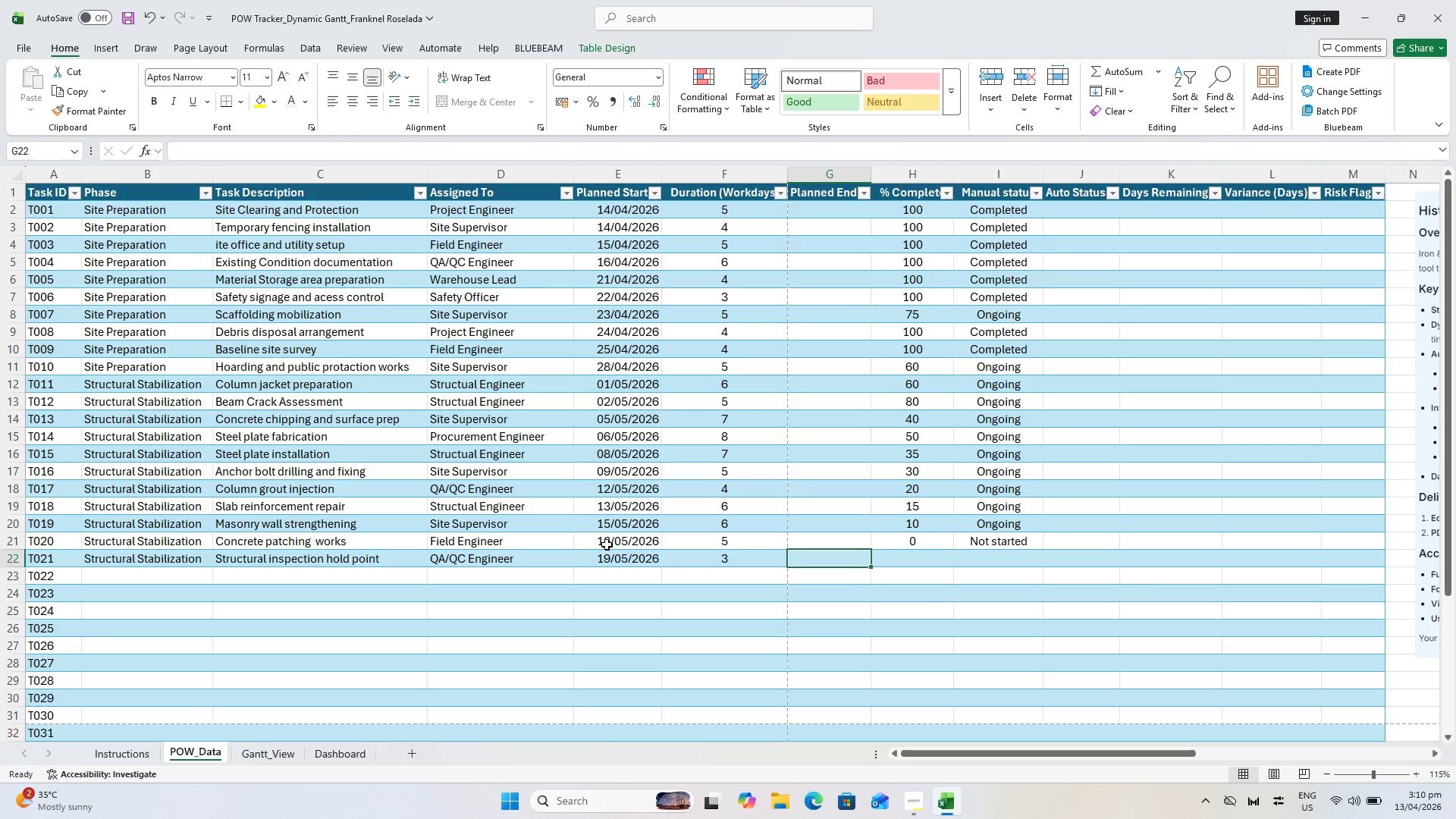 
key(ArrowRight)
 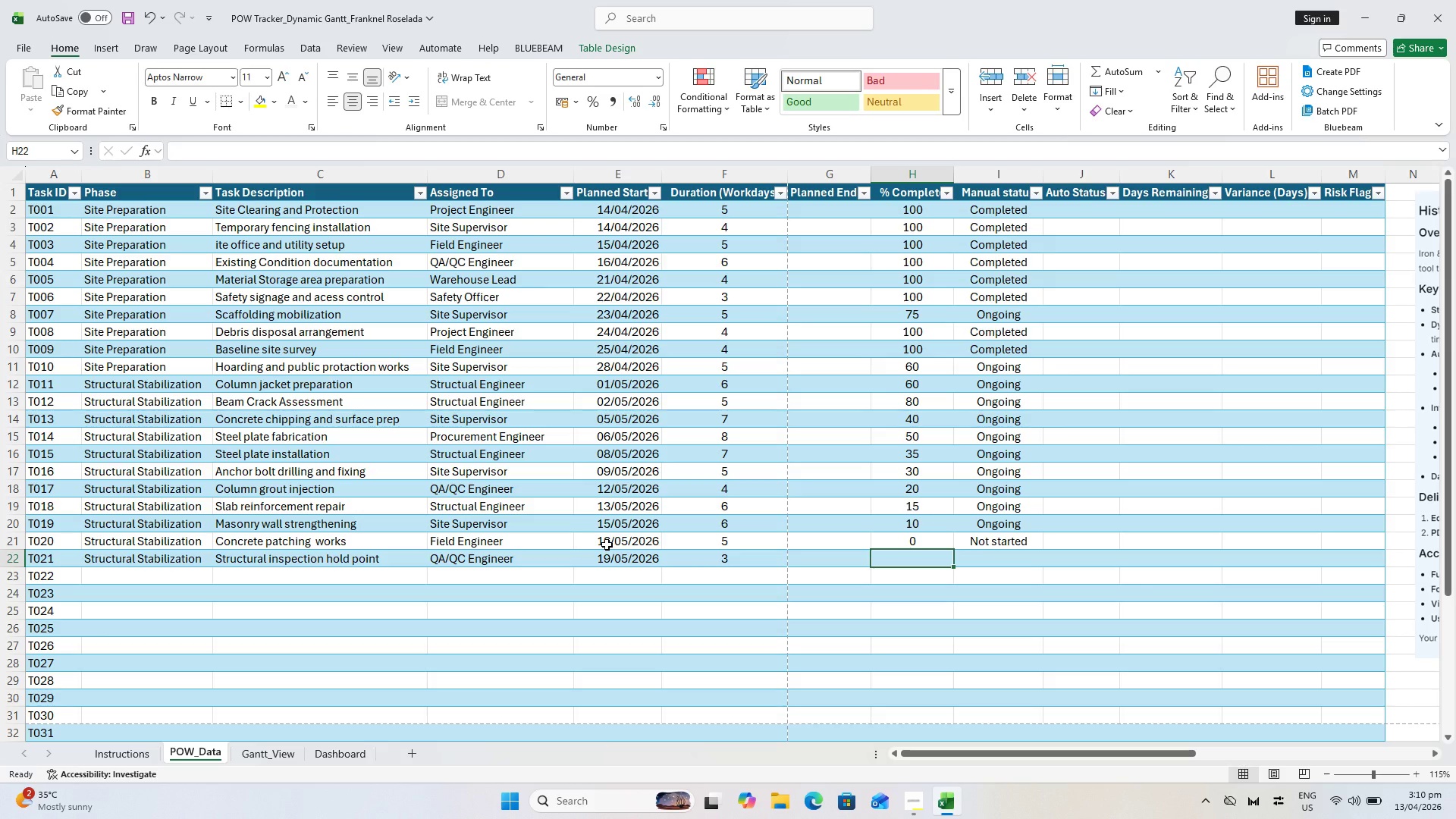 
key(0)
 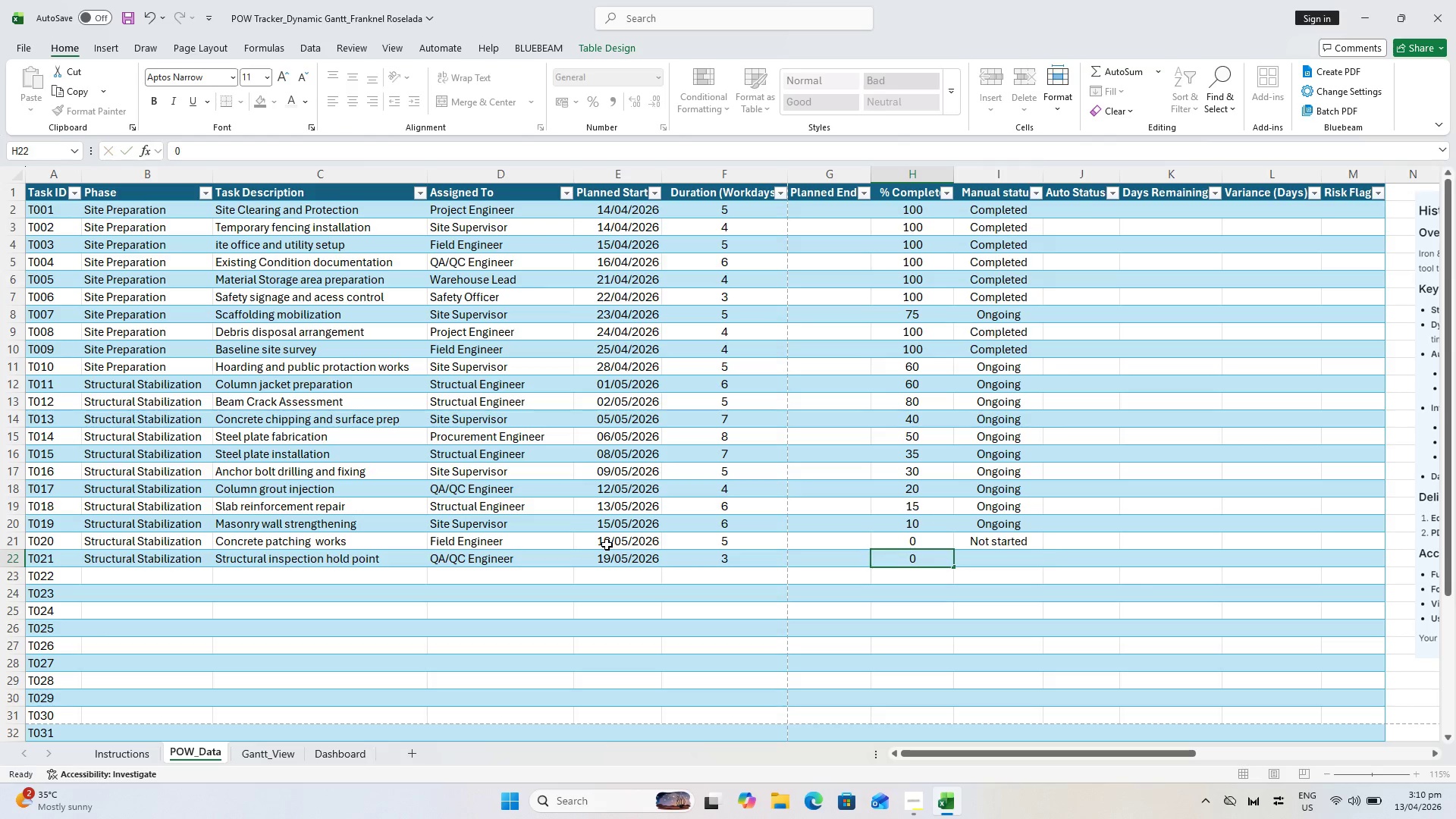 
key(ArrowRight)
 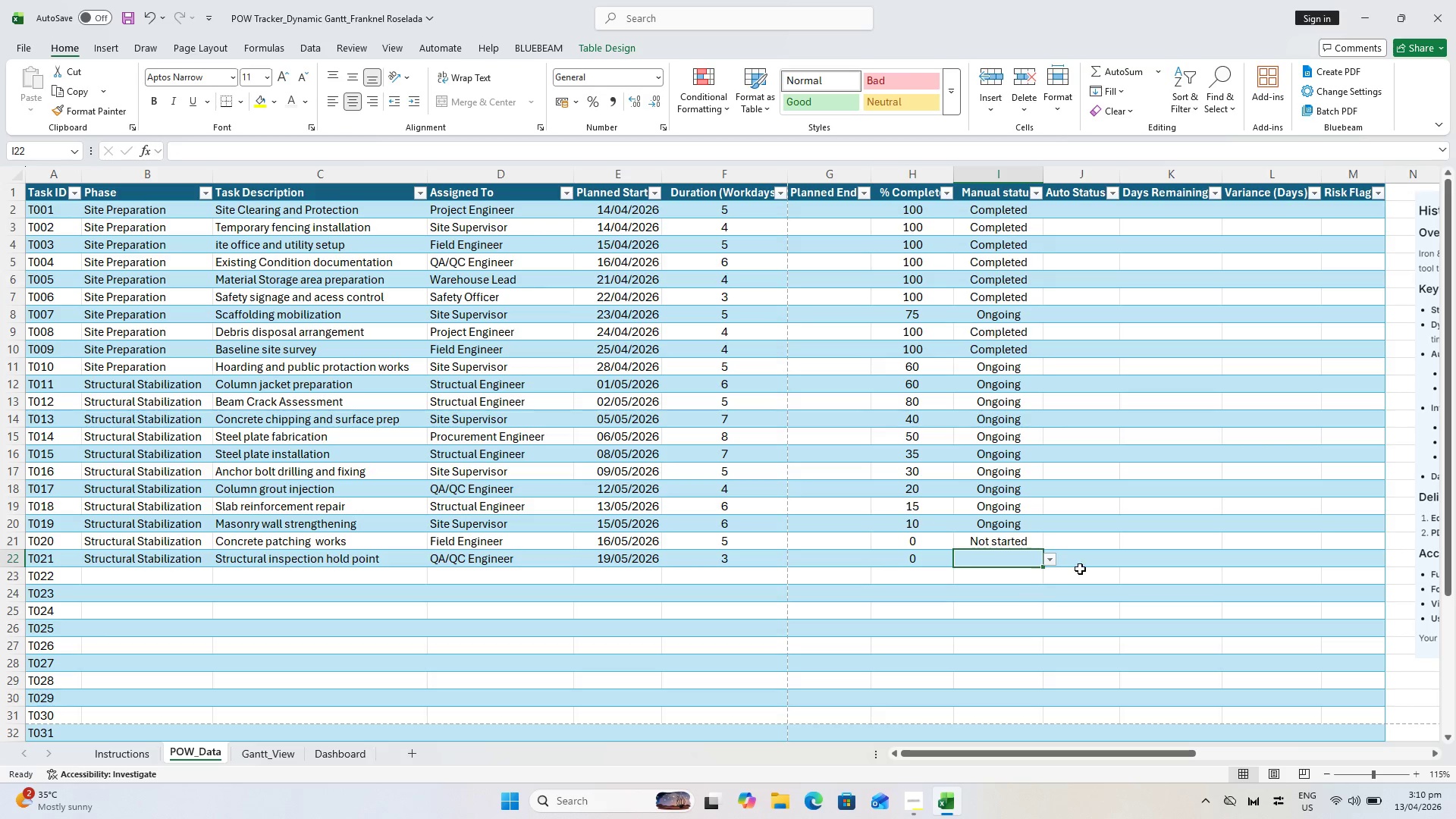 
left_click([1050, 562])
 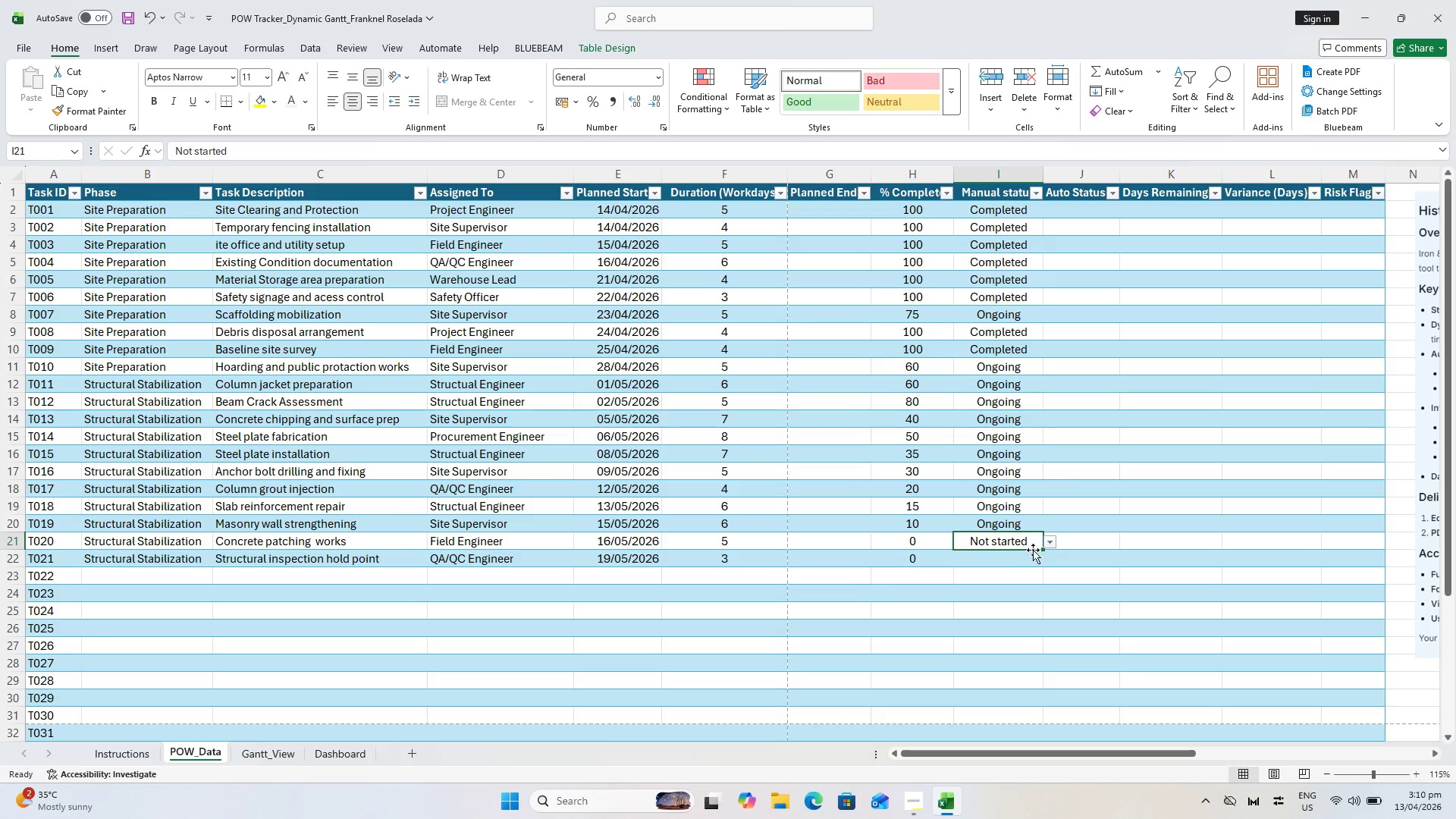 
double_click([1023, 559])
 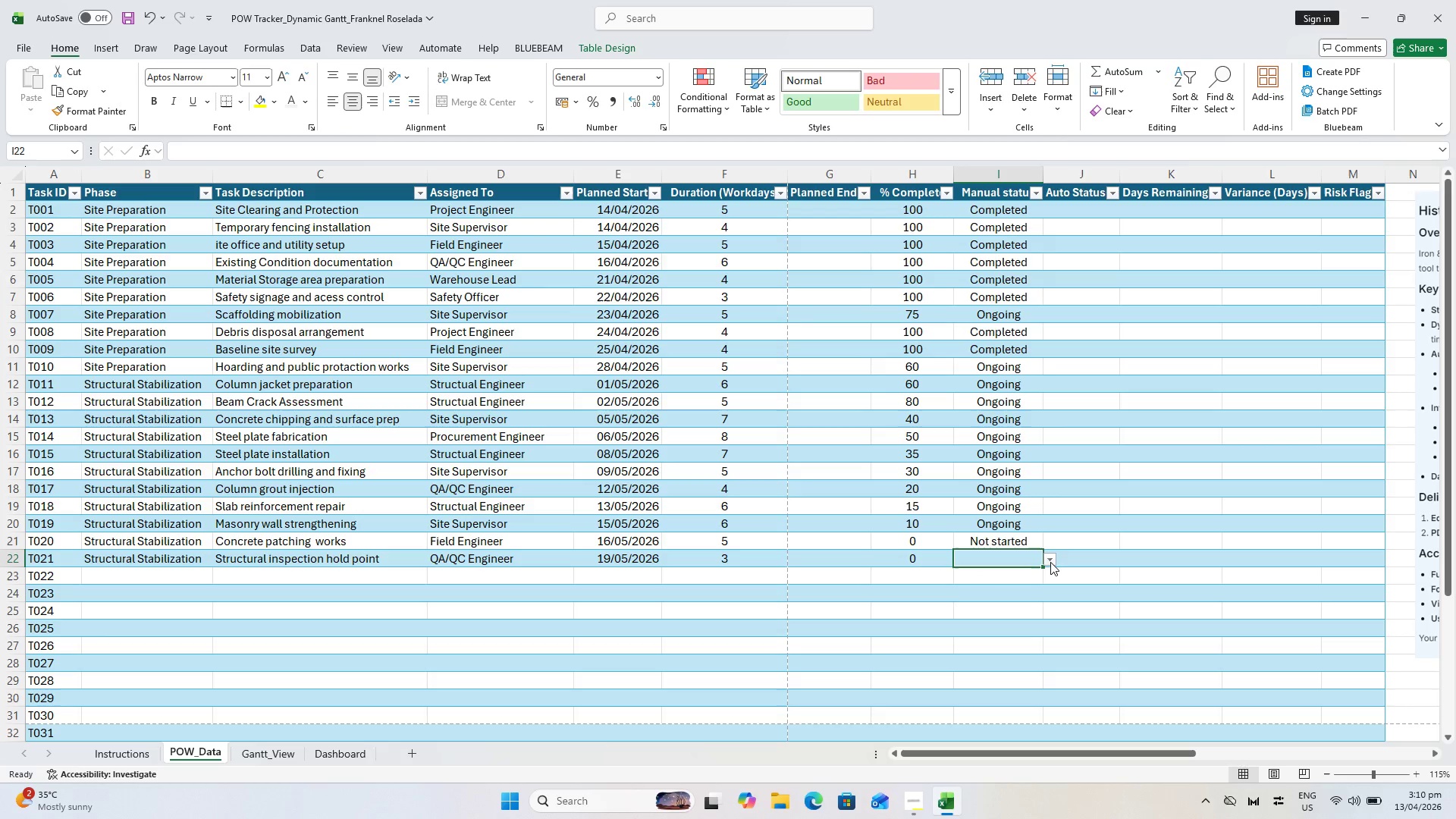 
left_click([1050, 560])
 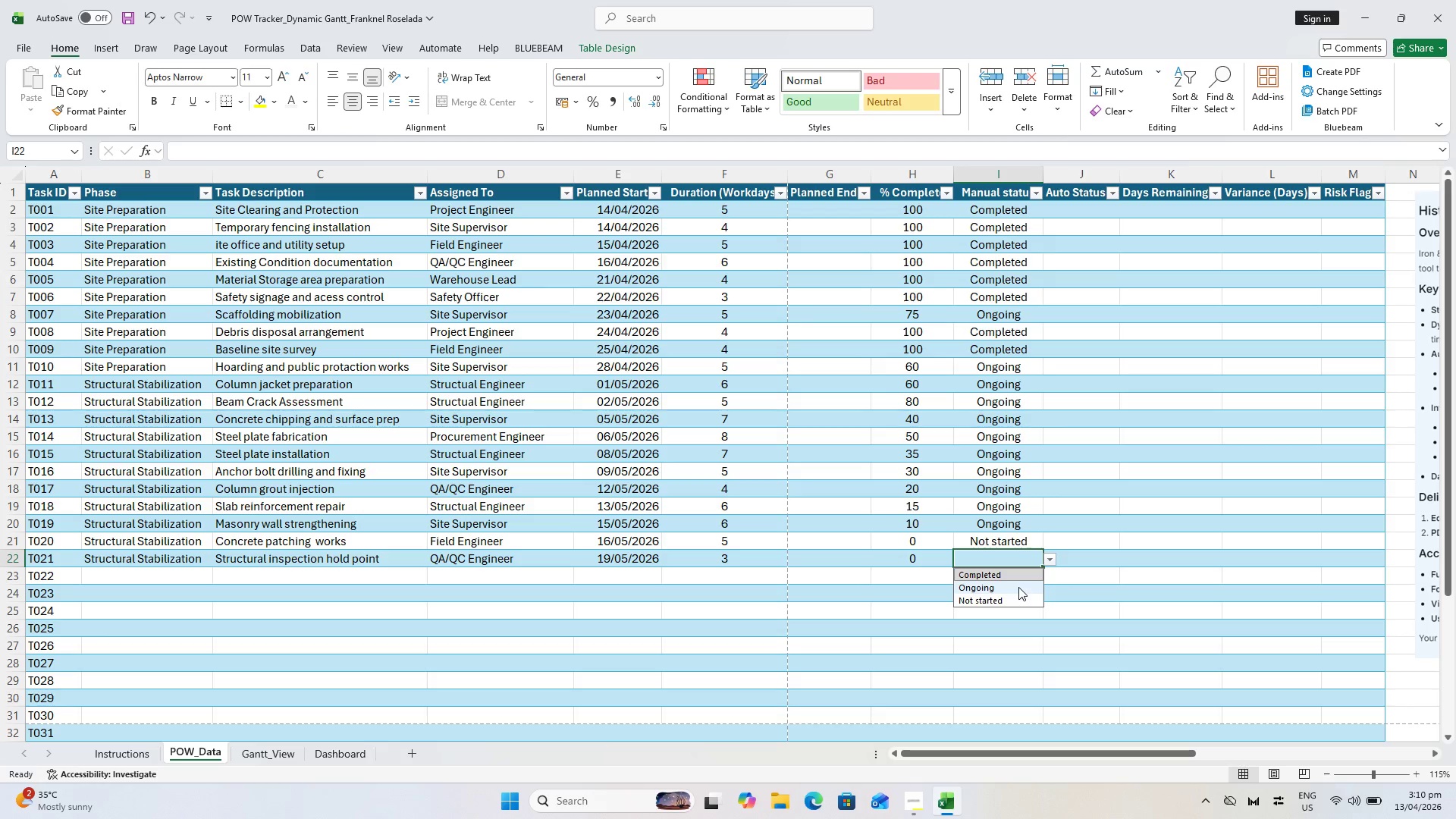 
left_click([1011, 607])
 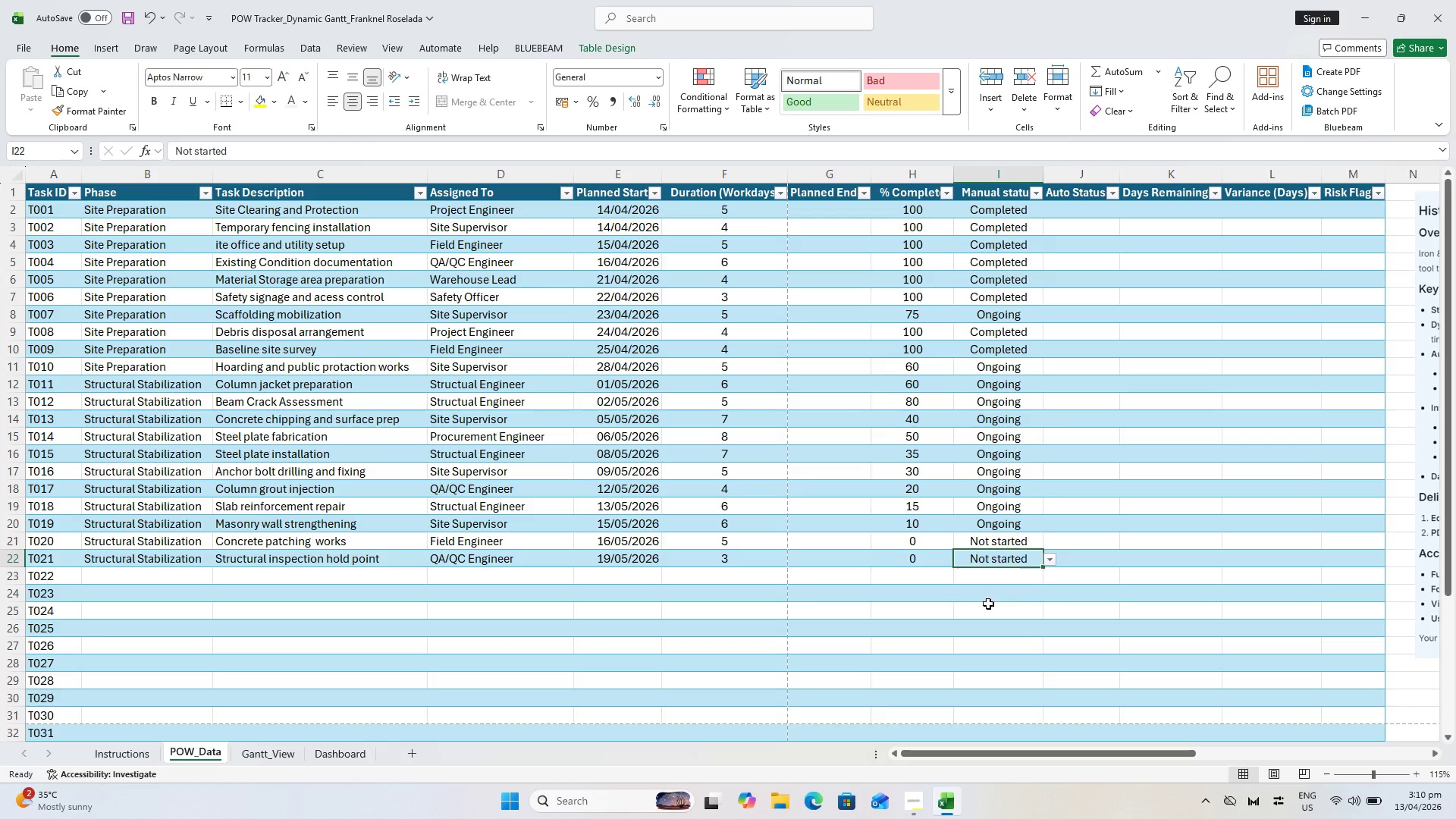 
triple_click([756, 588])
 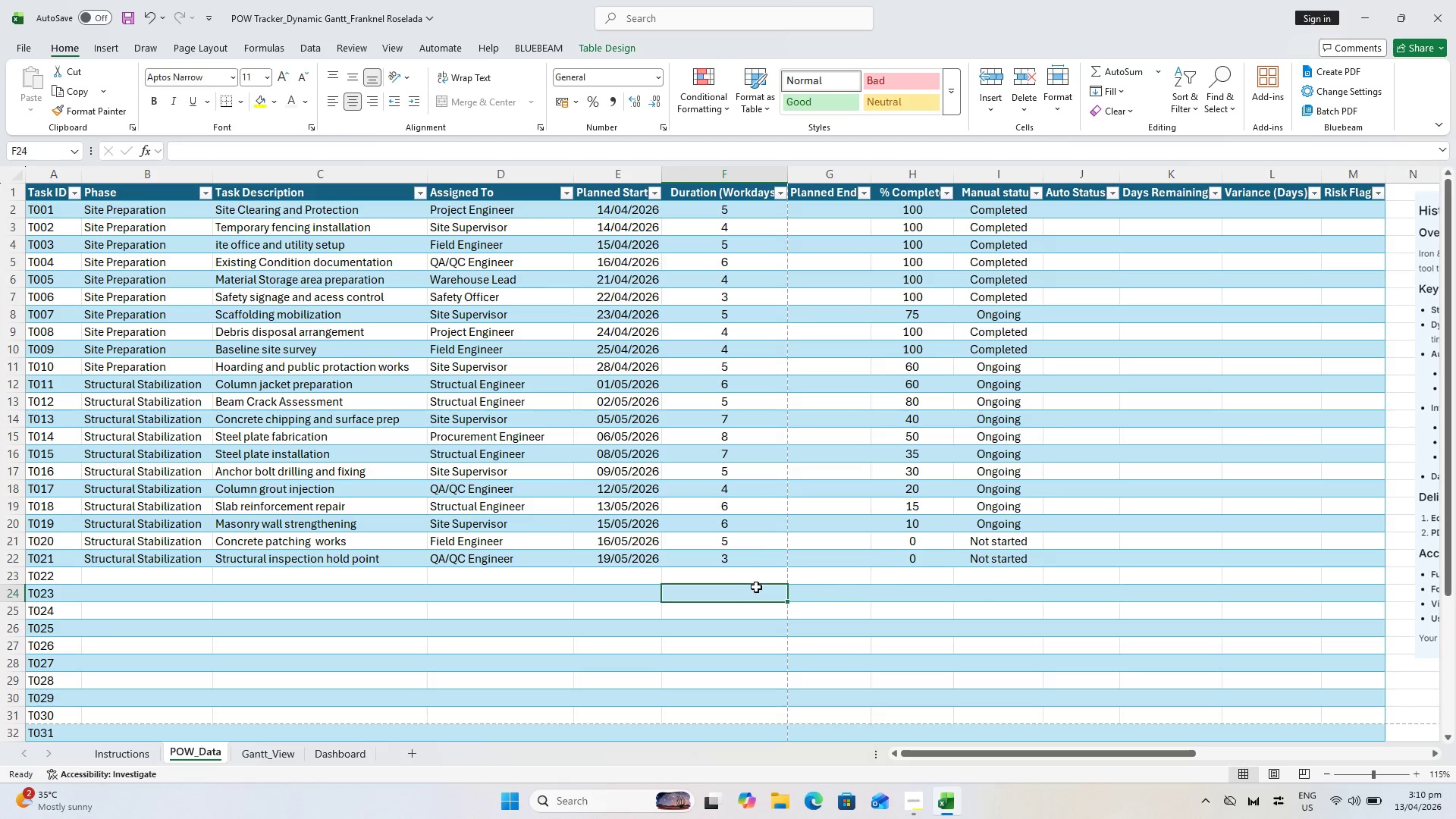 
key(Control+S)
 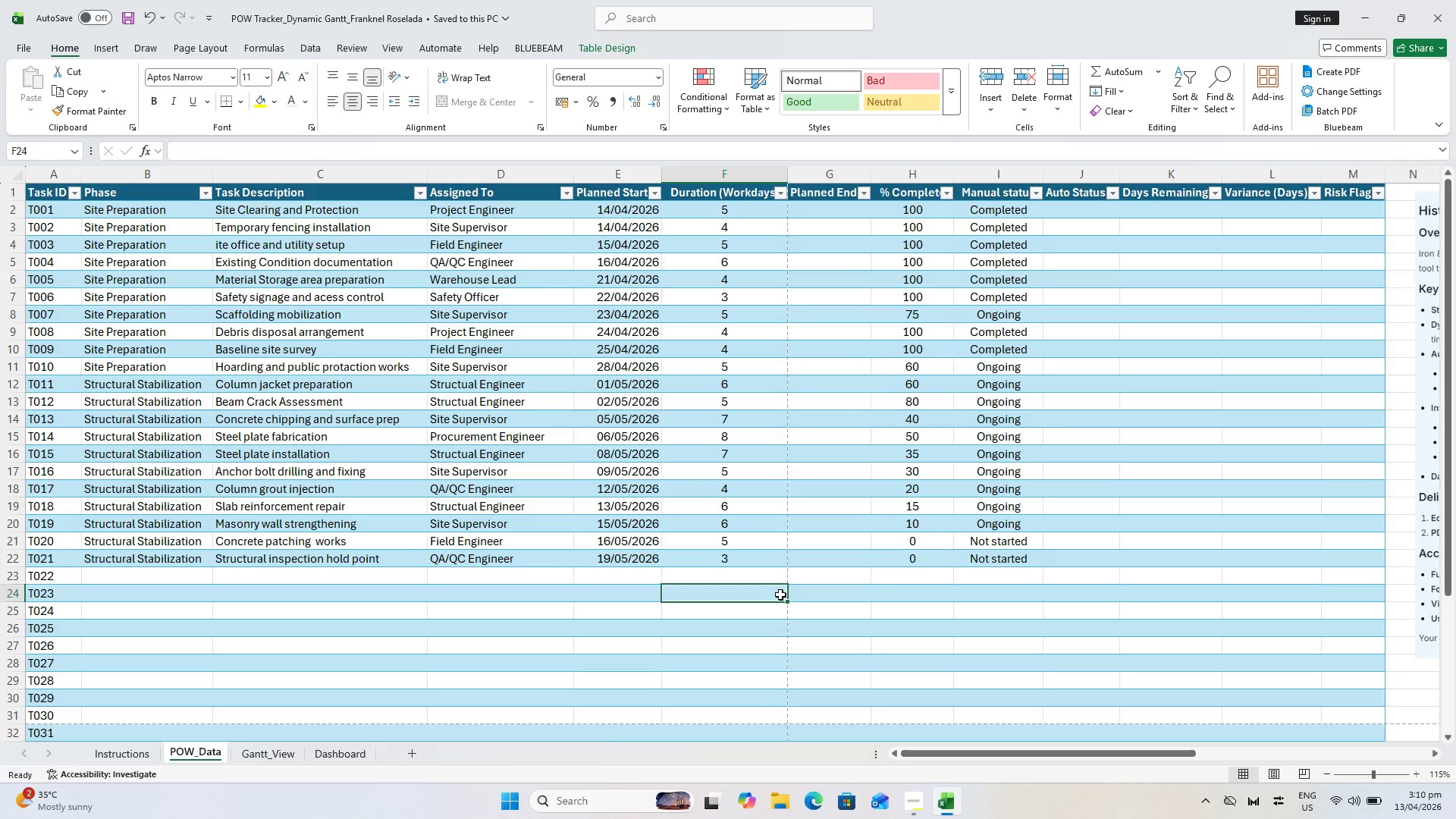 
key(Control+S)
 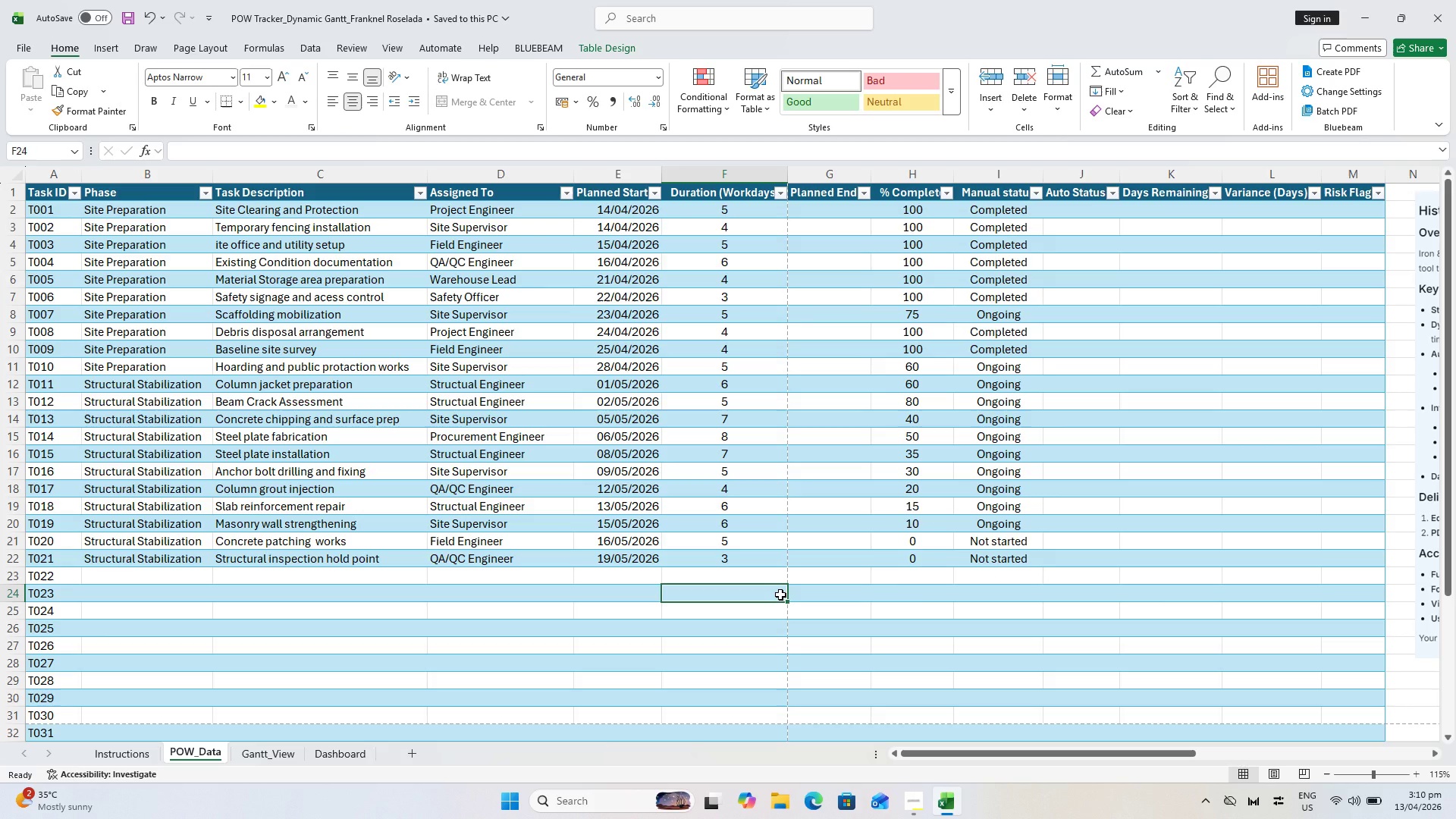 
key(Control+ArrowLeft)
 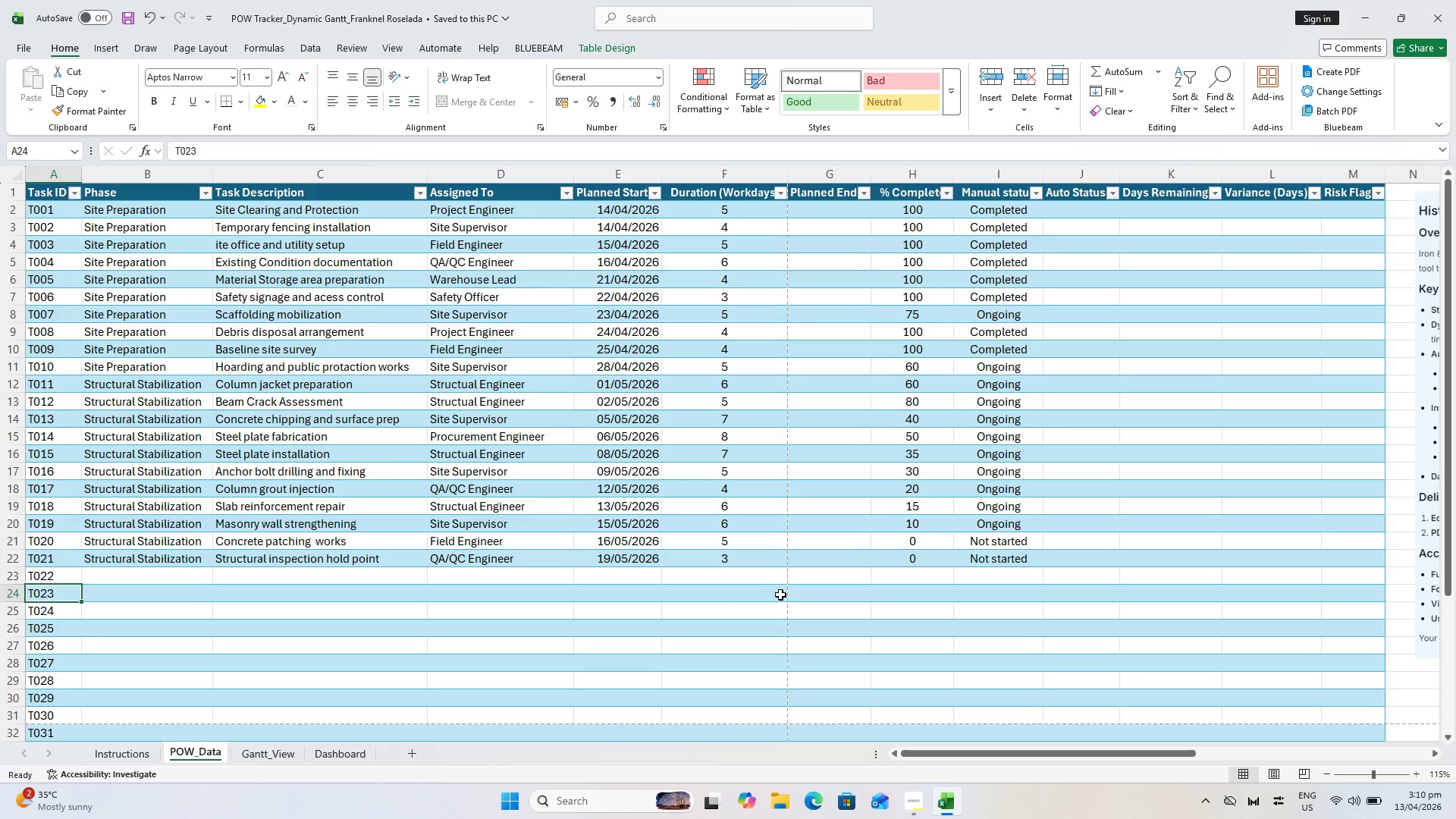 
key(ArrowUp)
 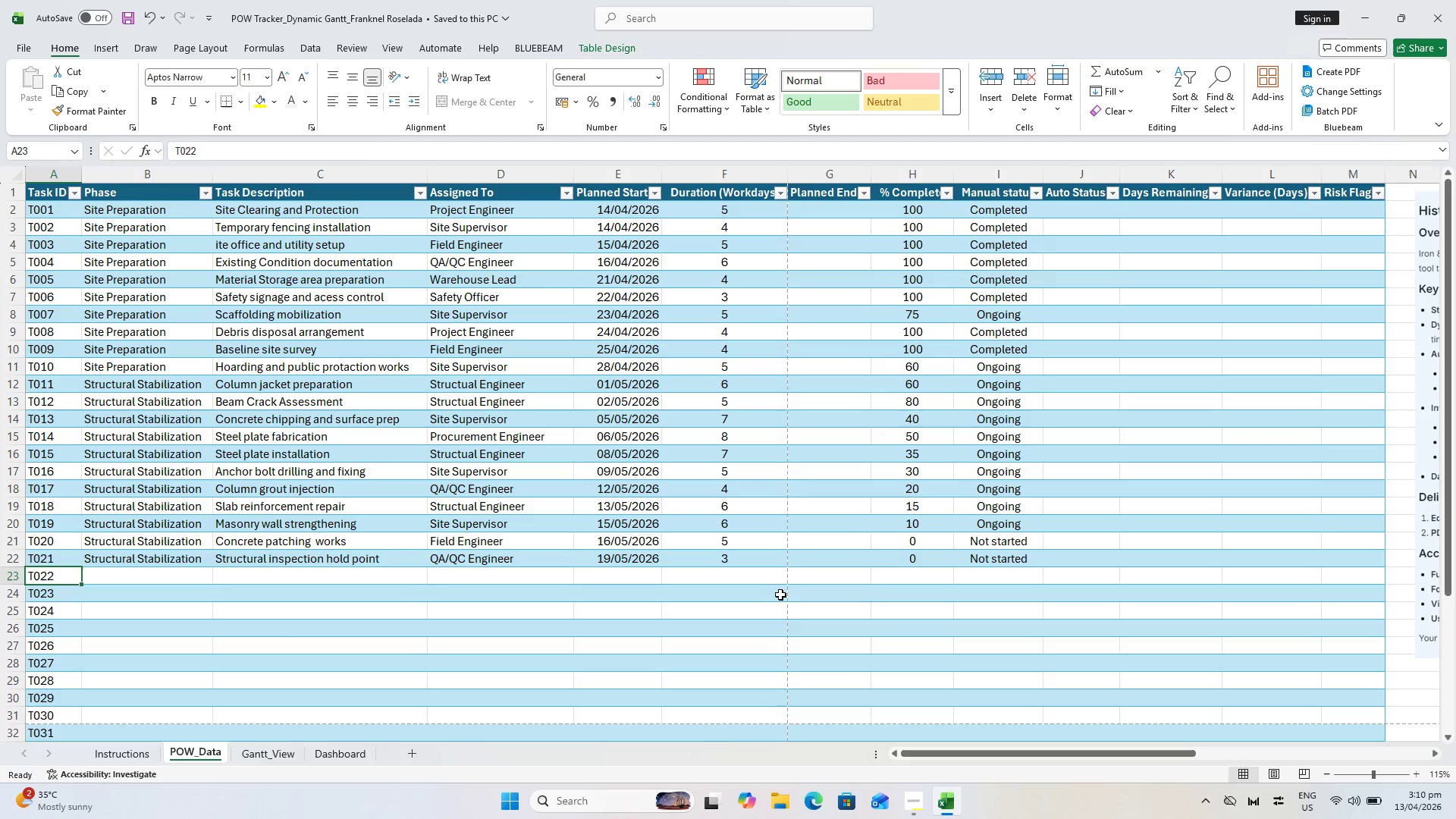 
key(ArrowRight)
 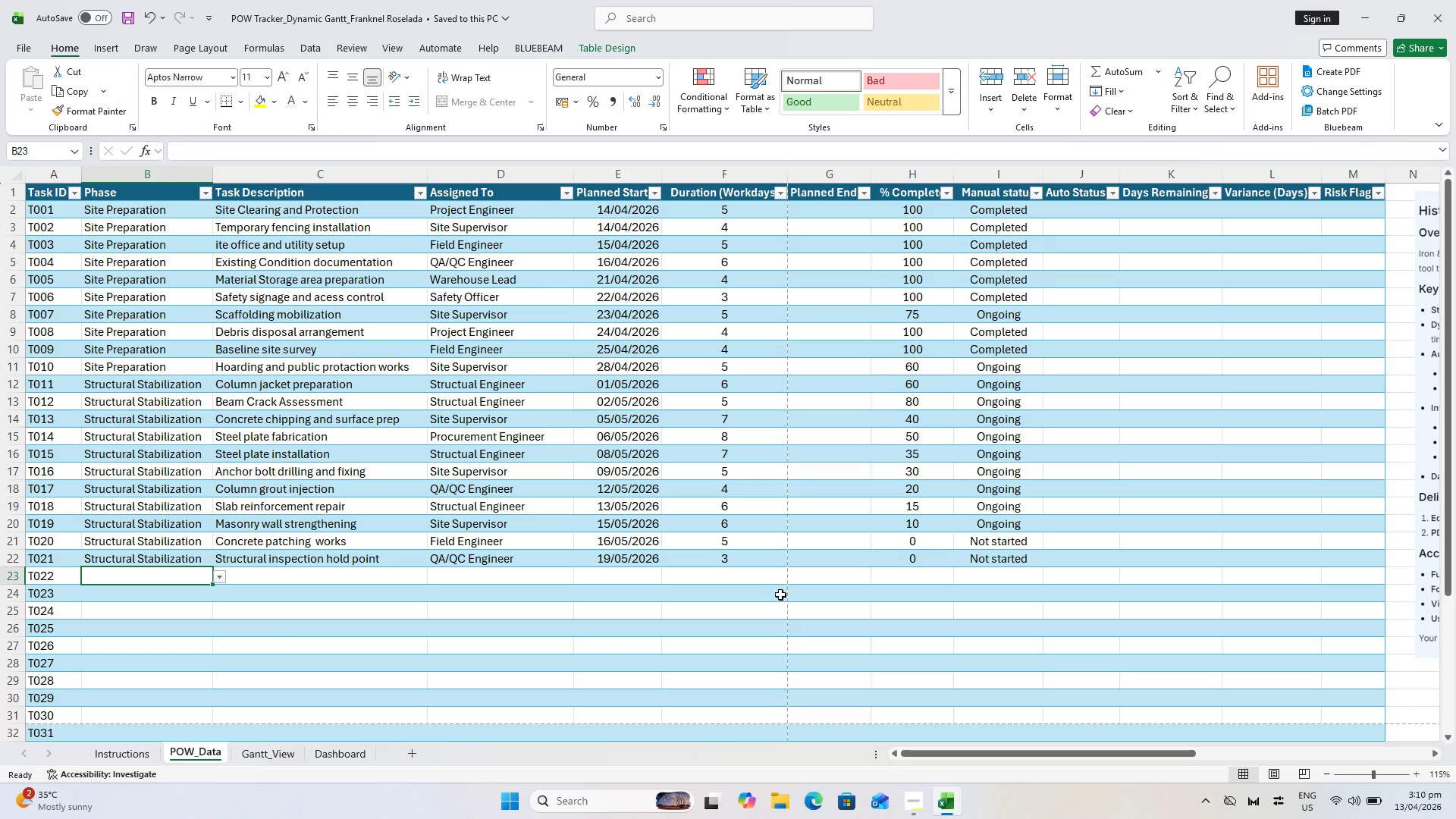 
wait(6.42)
 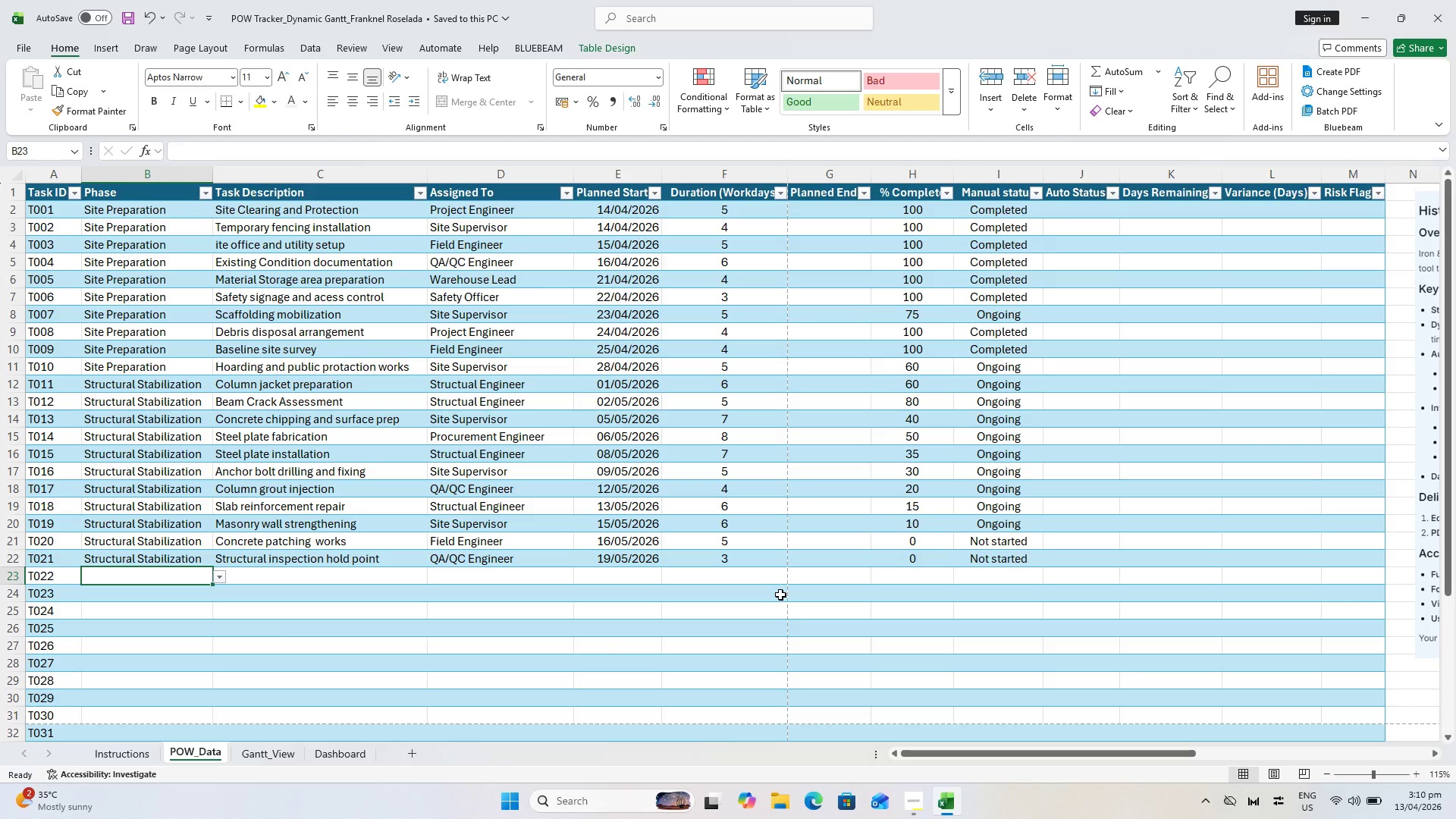 
type(ME[P)
key(Backspace)
key(Backspace)
type(P )
 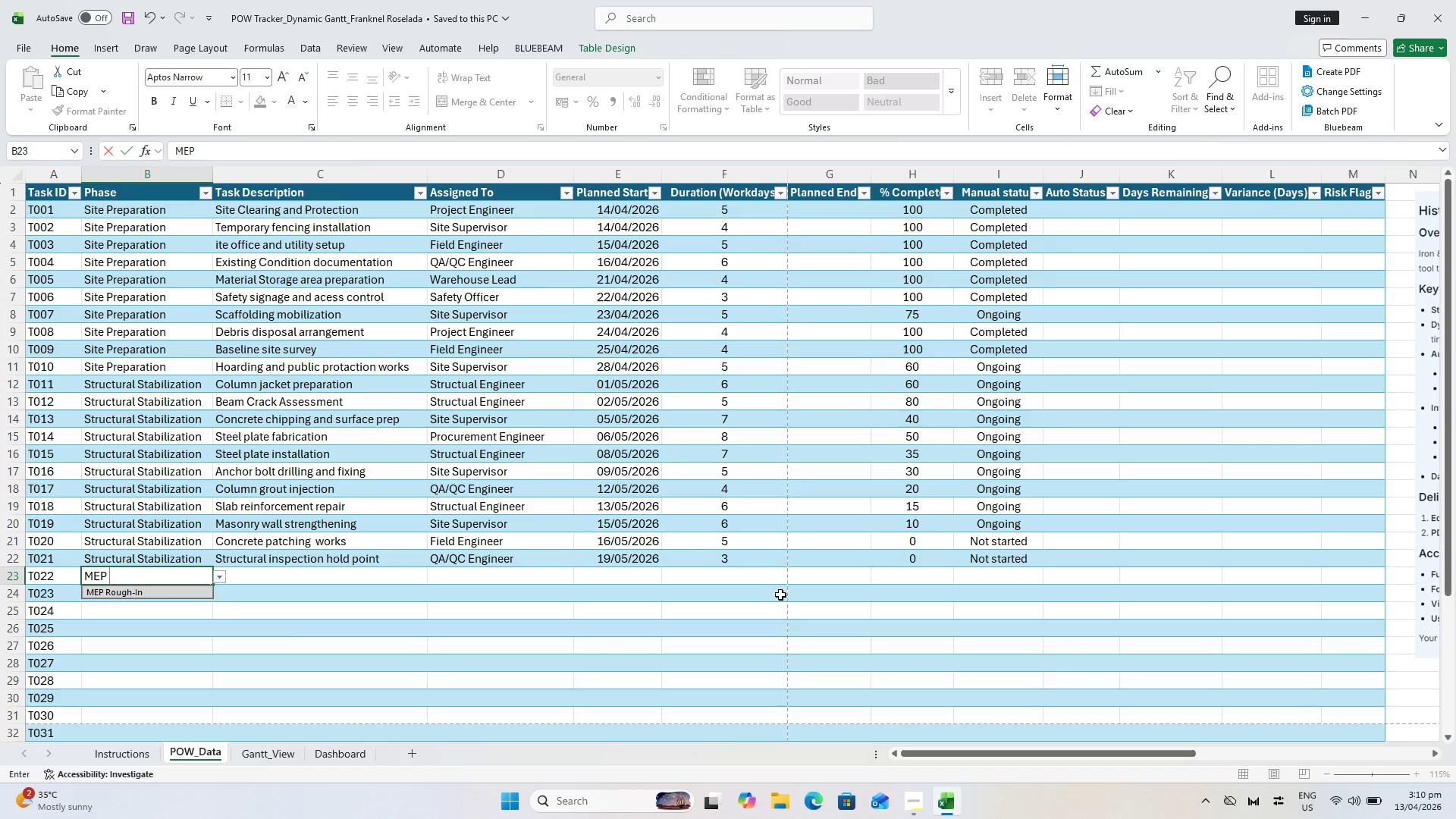 
key(ArrowRight)
 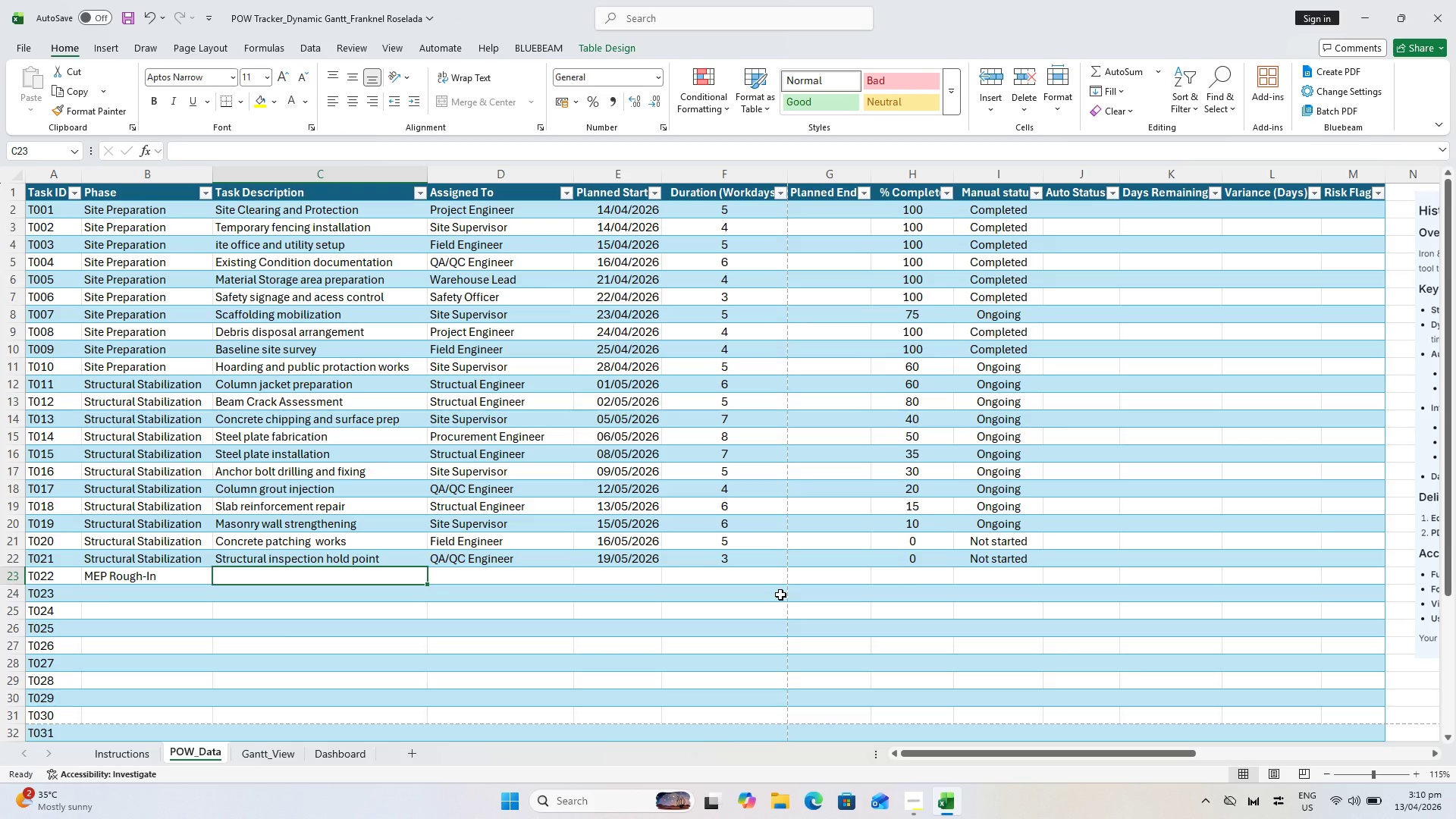 
wait(7.89)
 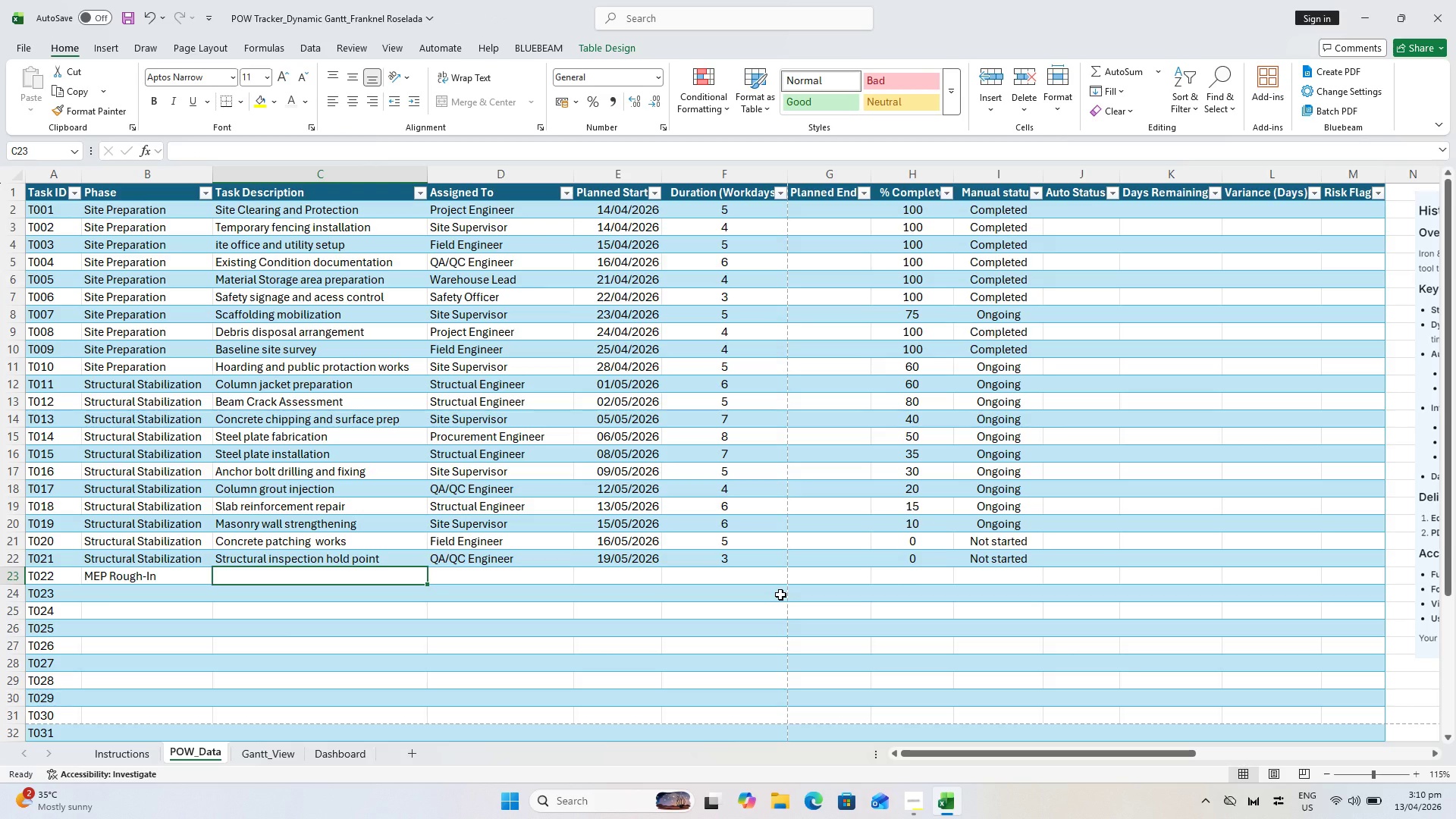 
type(Oldv )
key(Backspace)
key(Backspace)
type( wiring removal)
 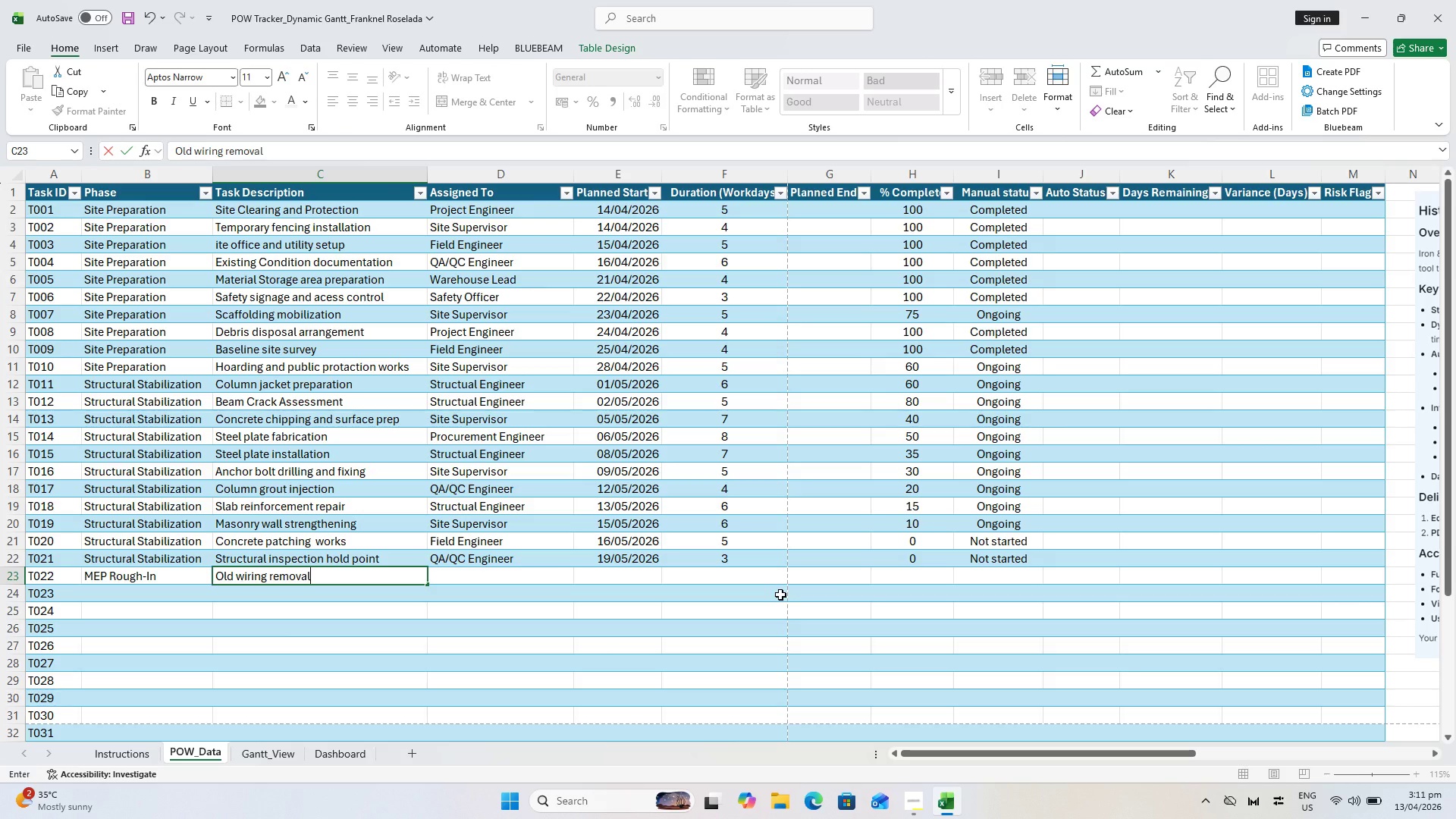 
key(ArrowRight)
 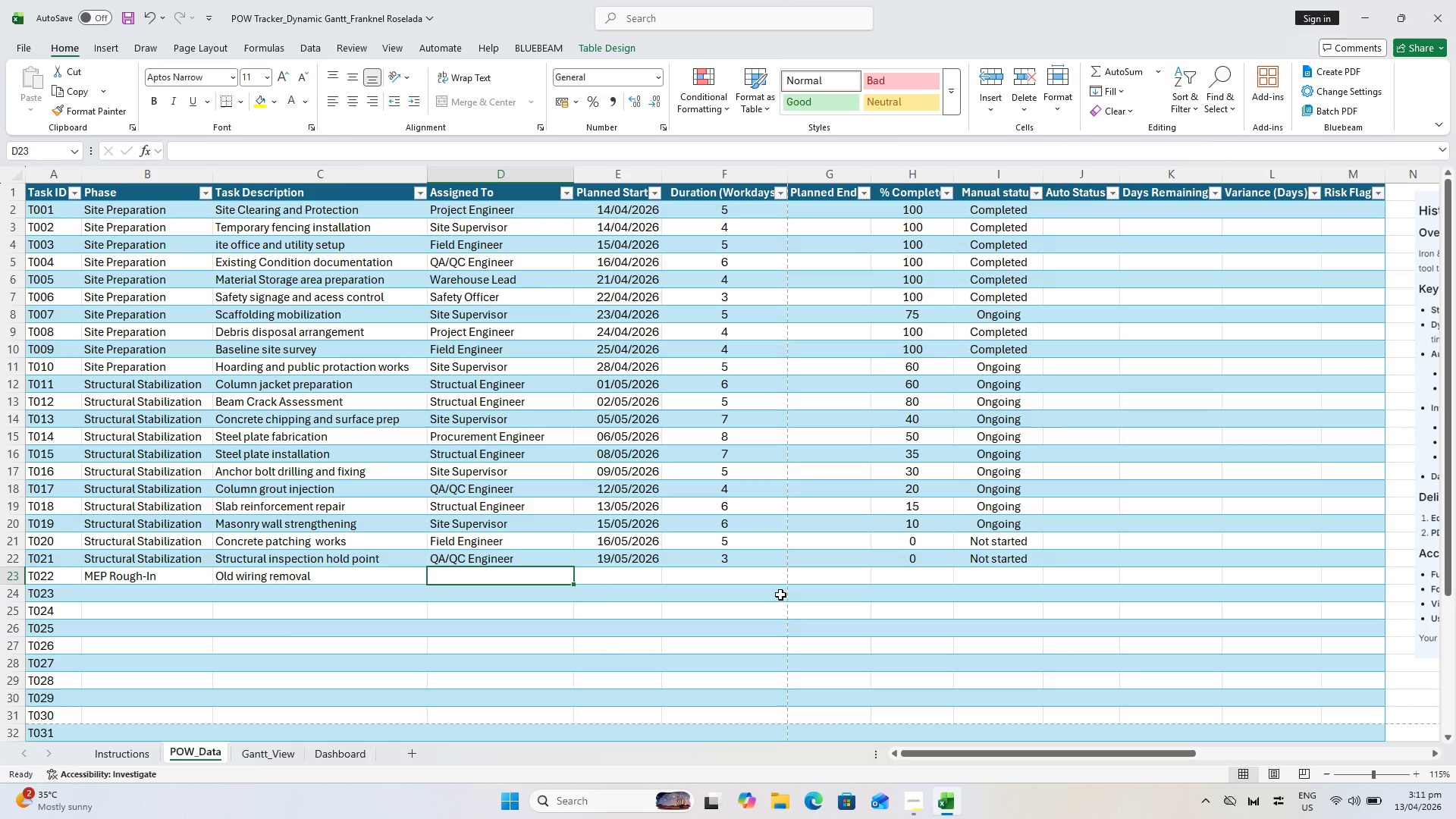 
type(MEP Engineer)
 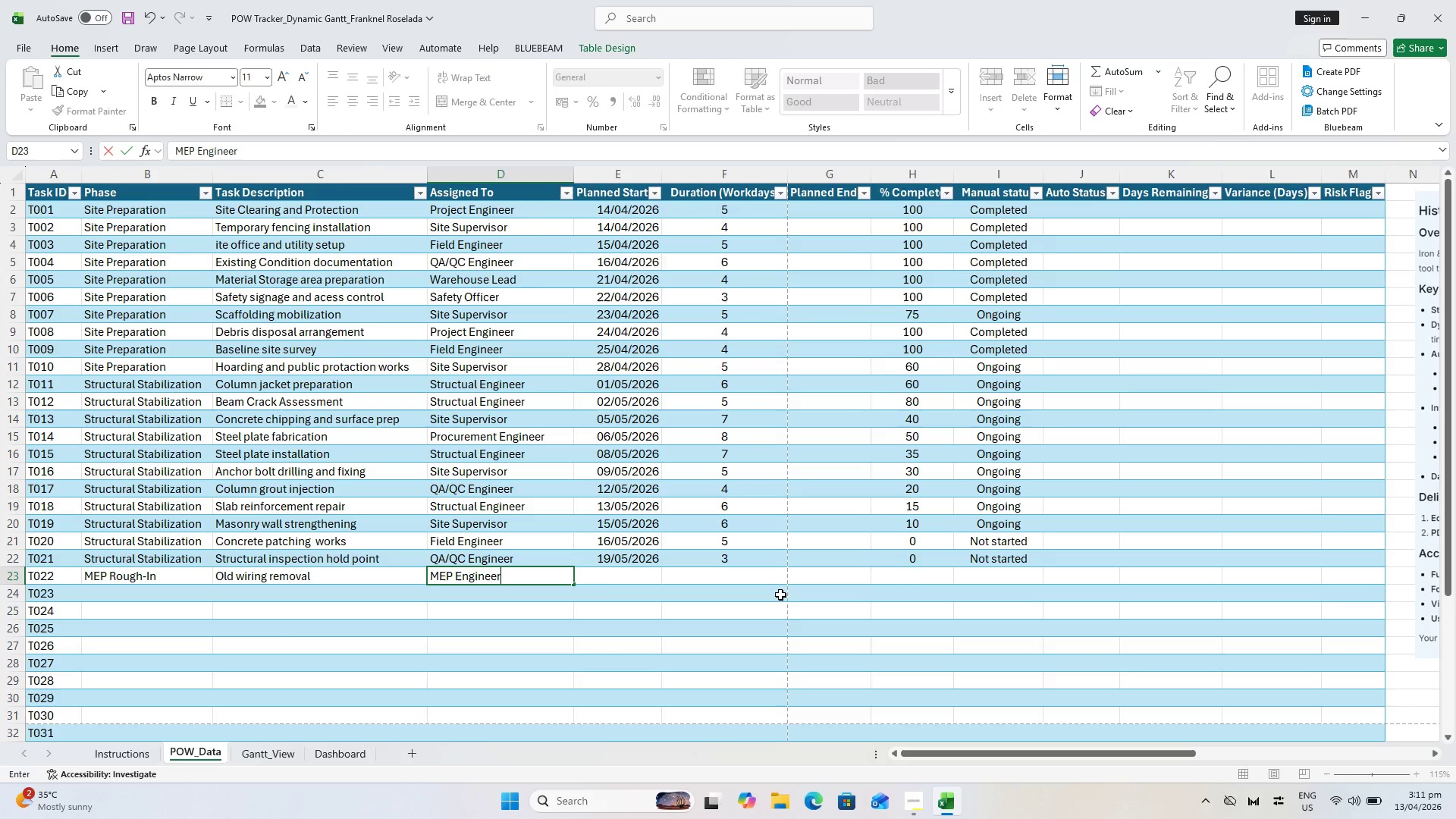 
key(ArrowRight)
 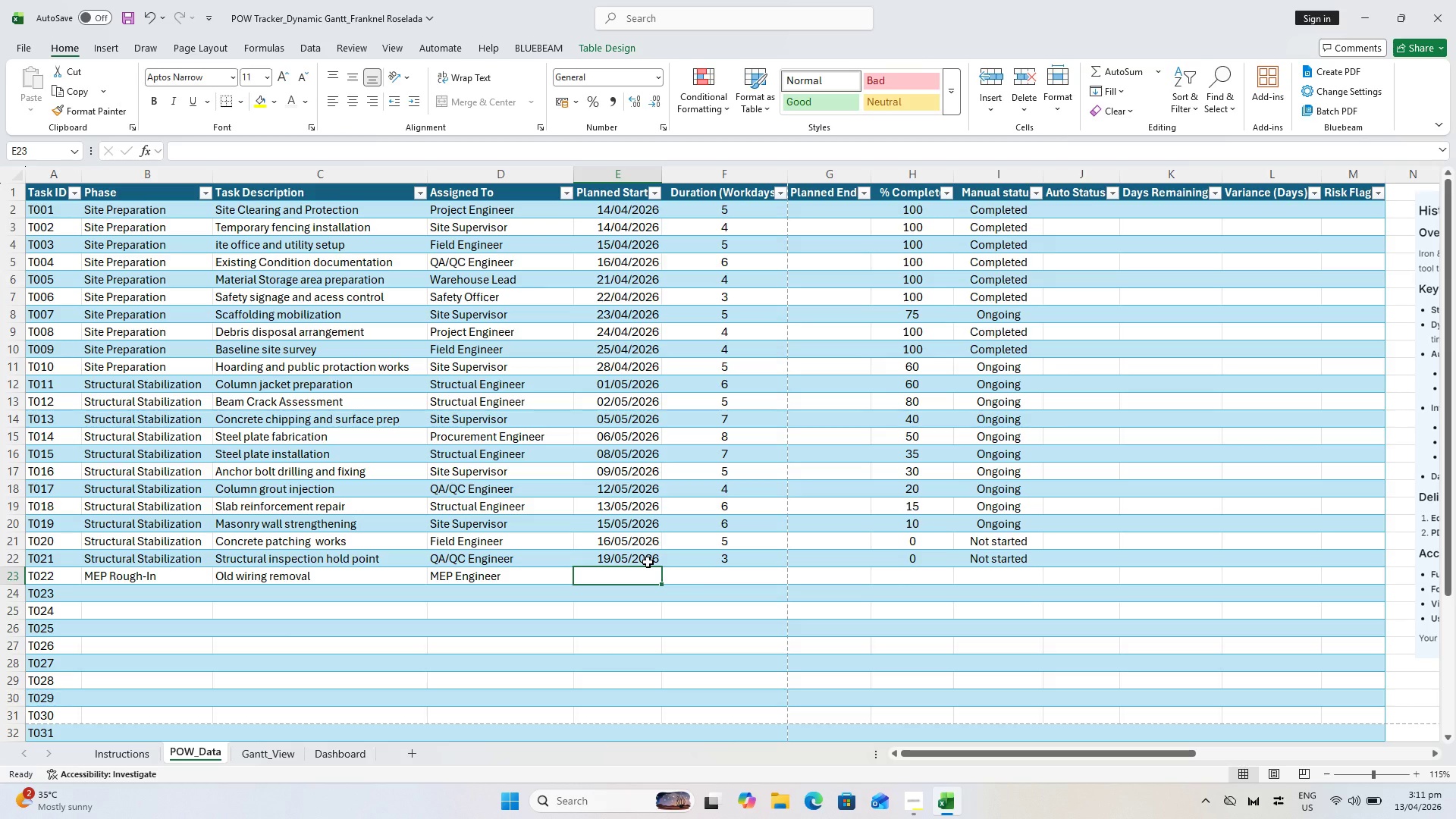 
type(22/5/26)
 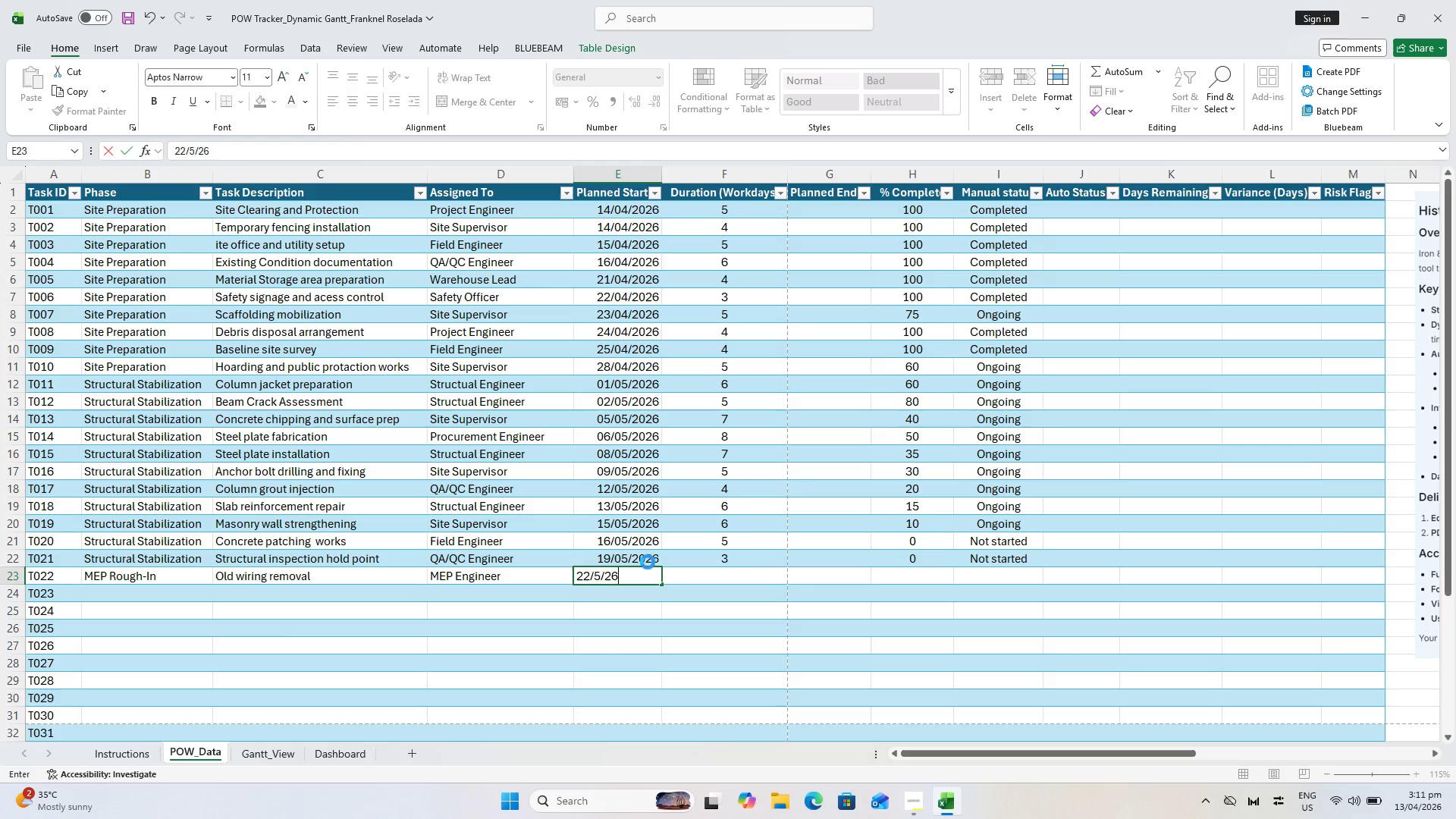 
key(ArrowRight)
 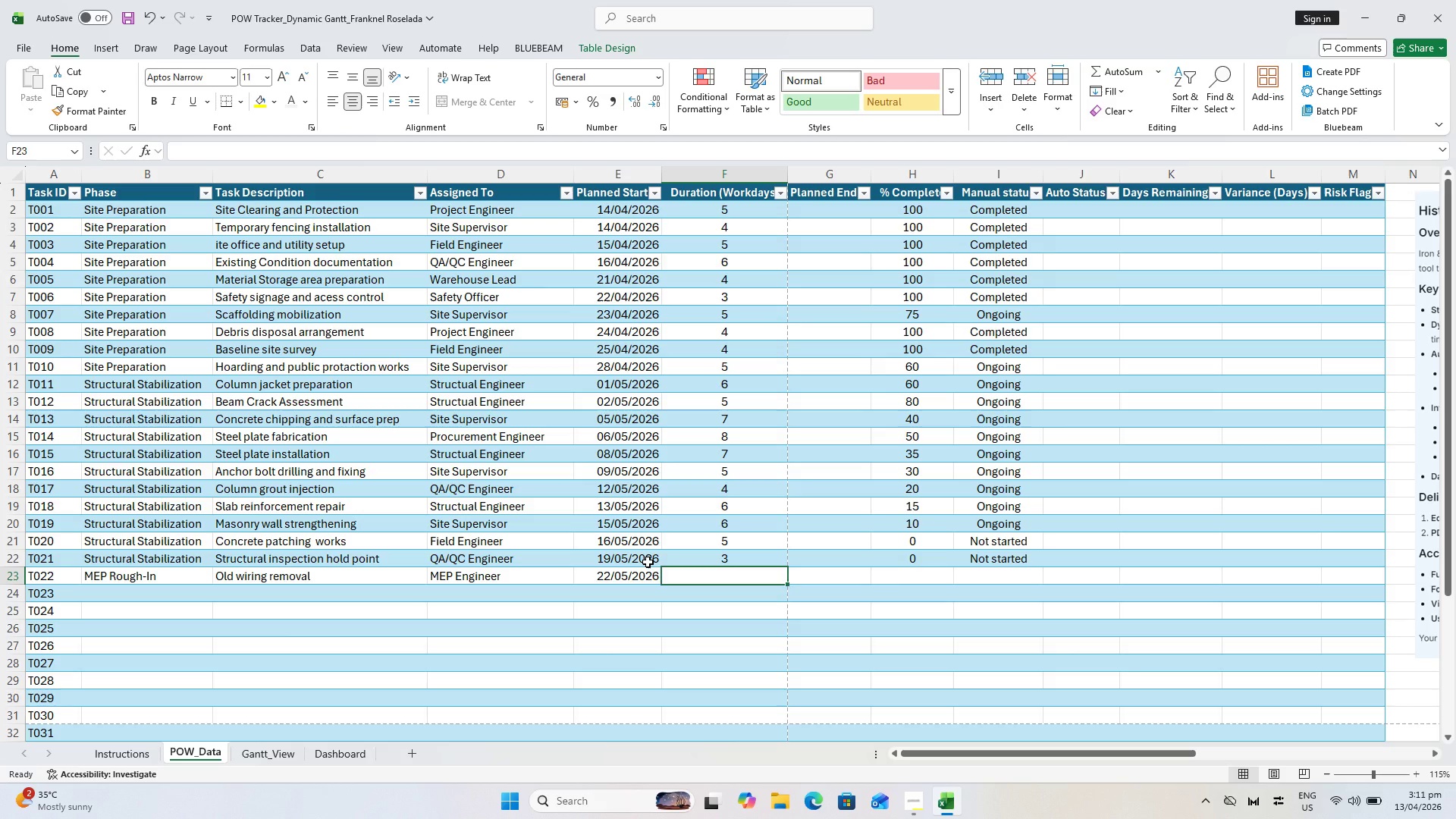 
key(5)
 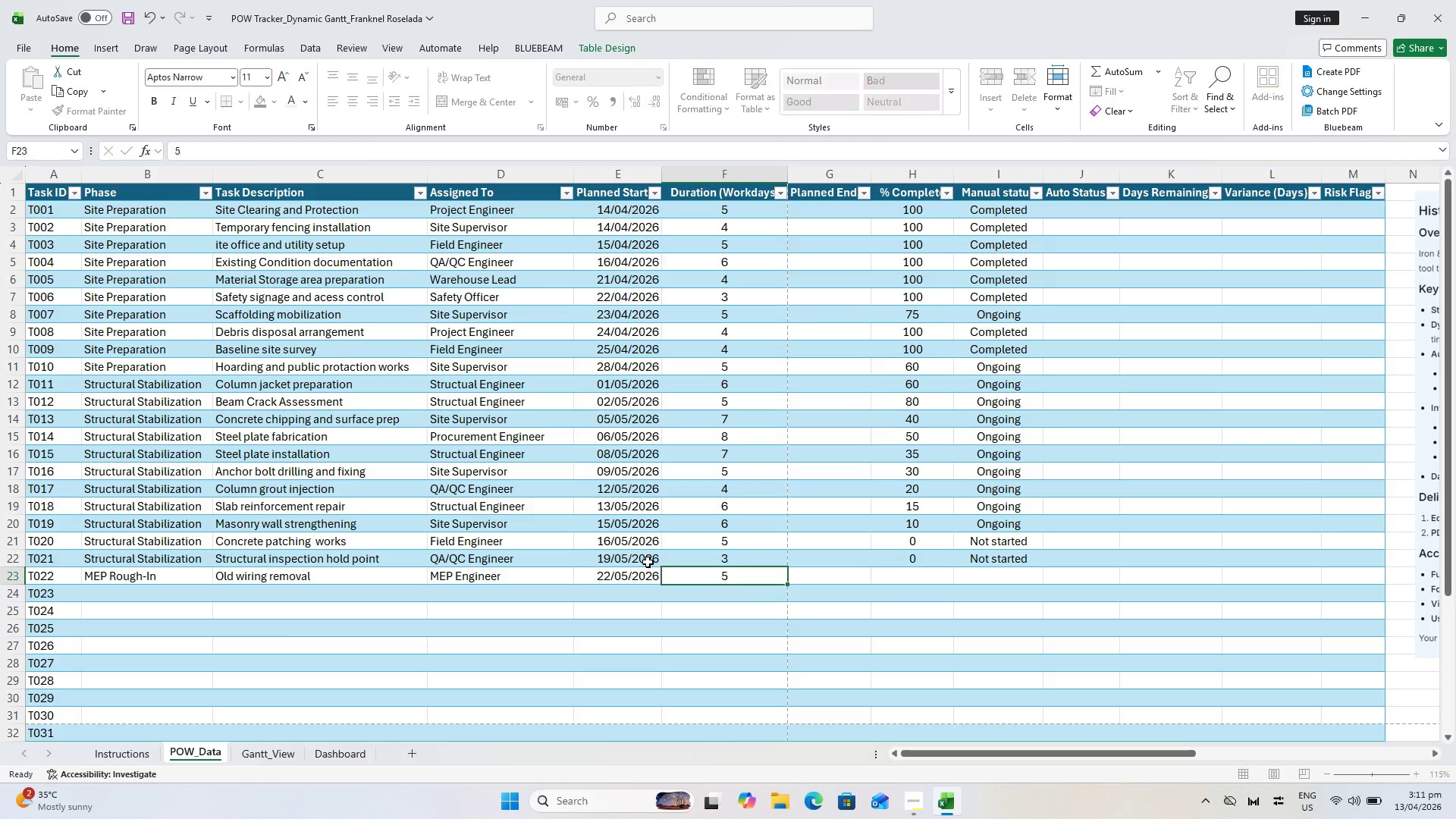 
key(ArrowRight)
 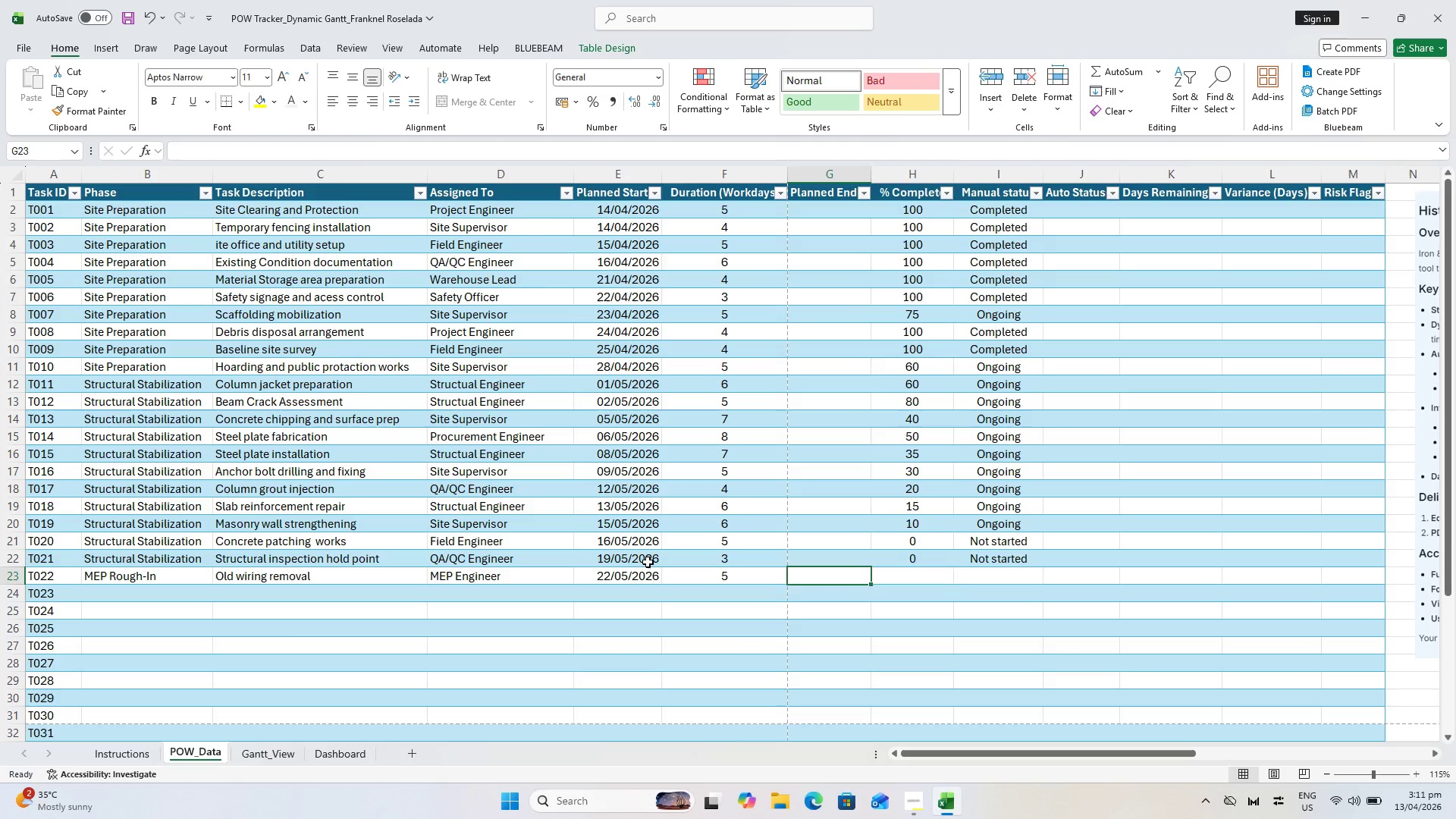 
key(ArrowRight)
 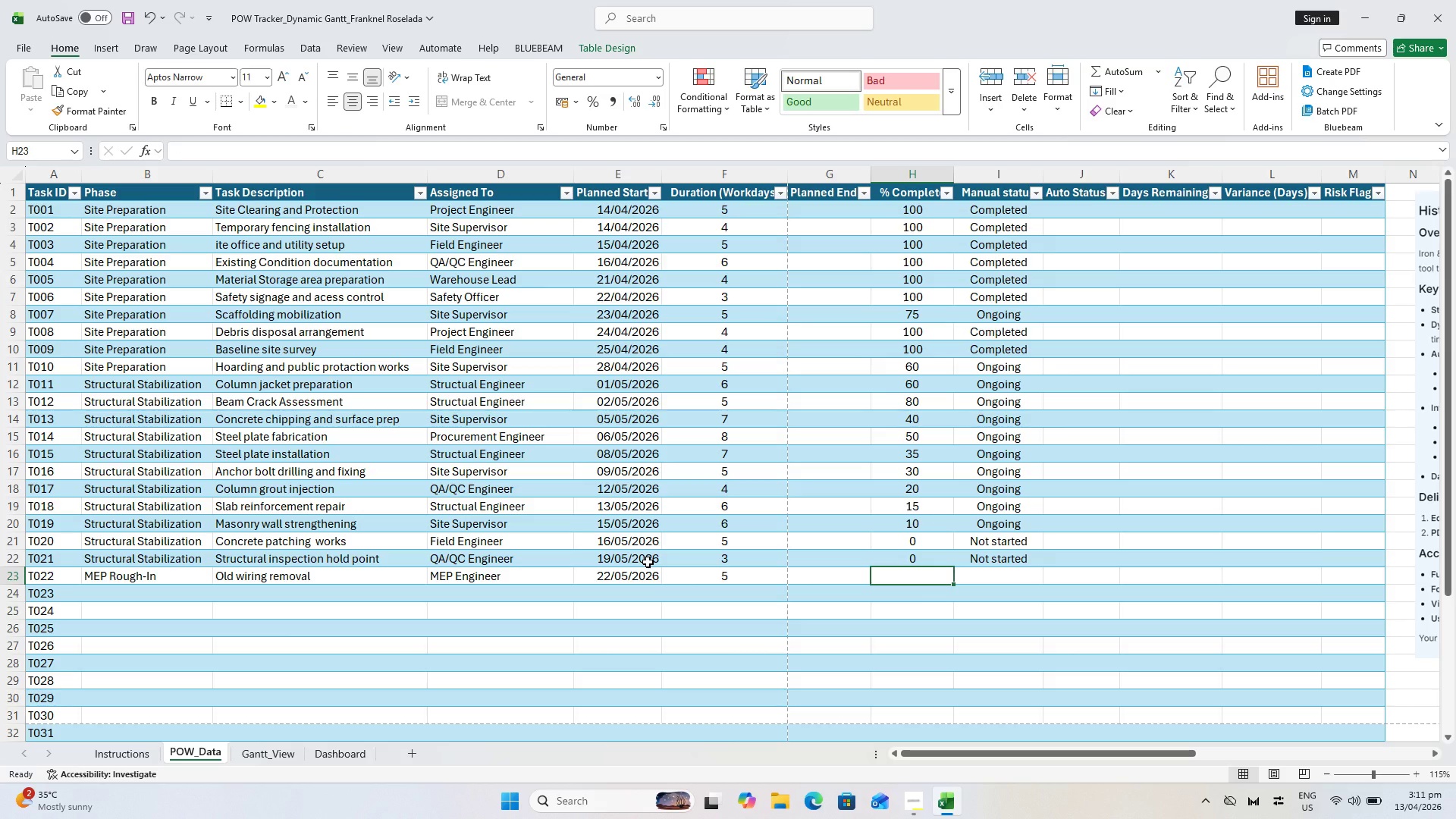 
key(0)
 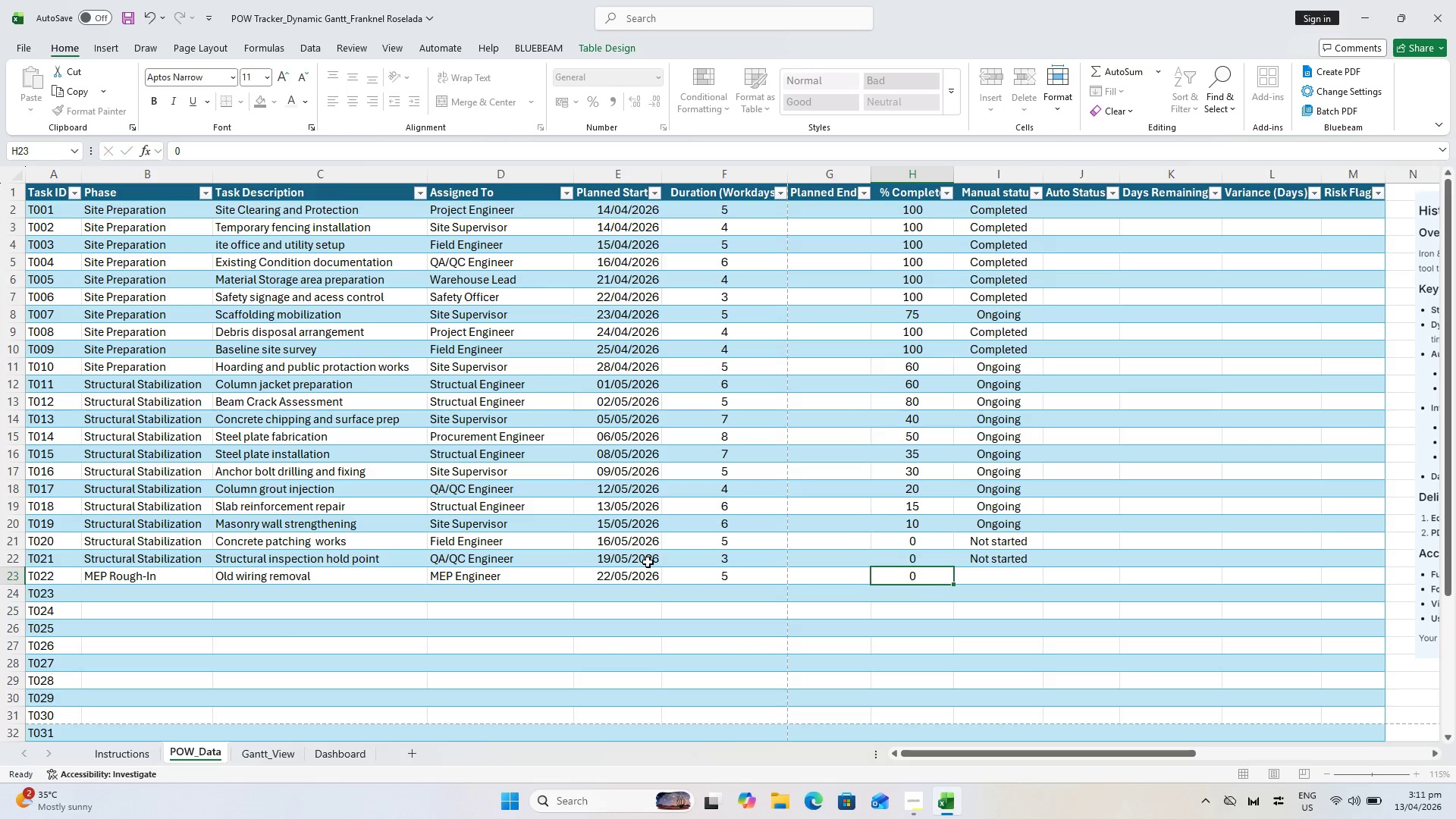 
key(ArrowRight)
 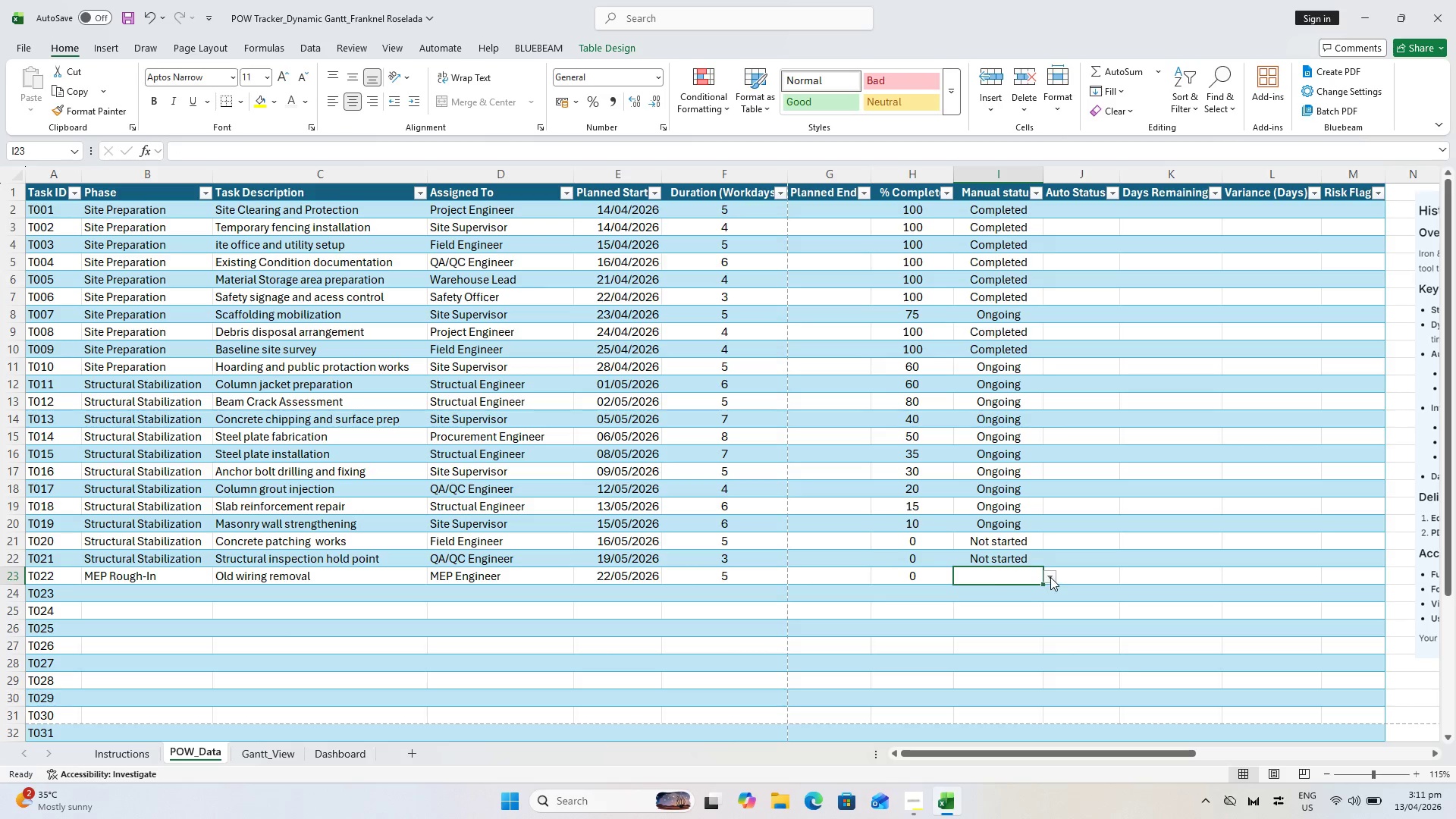 
left_click_drag(start_coordinate=[999, 604], to_coordinate=[995, 621])
 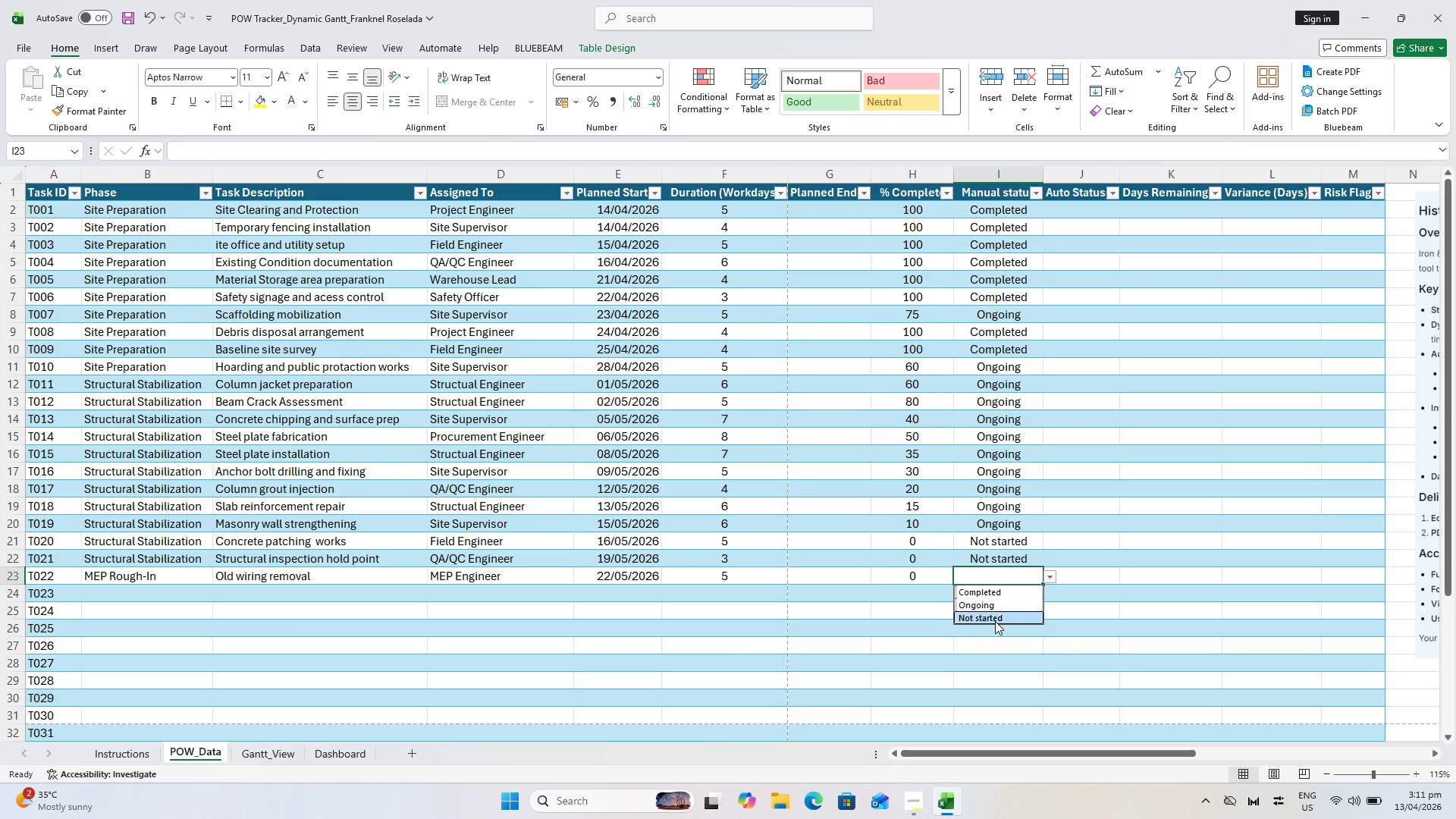 
left_click([995, 621])
 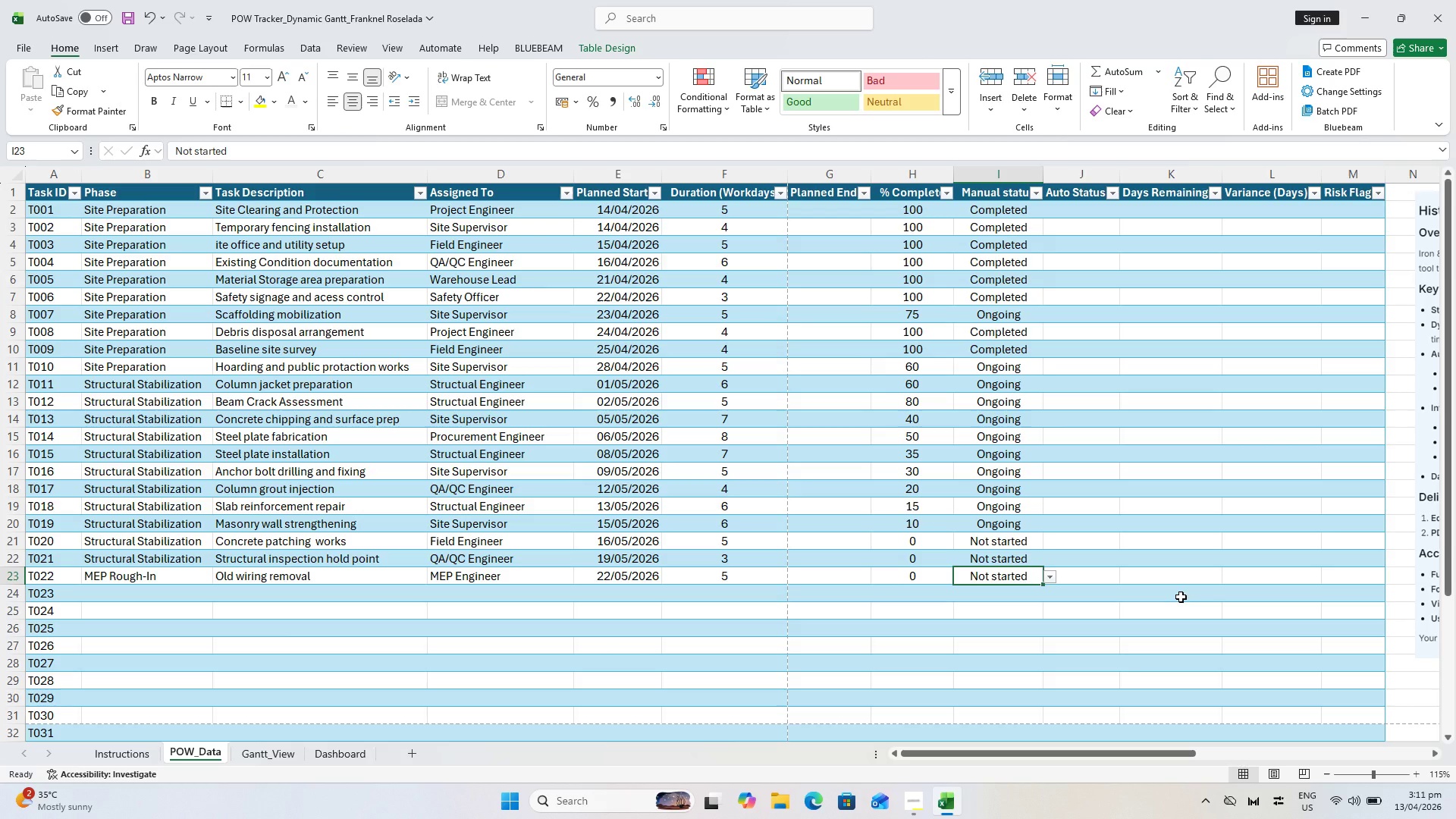 
key(Control+S)
 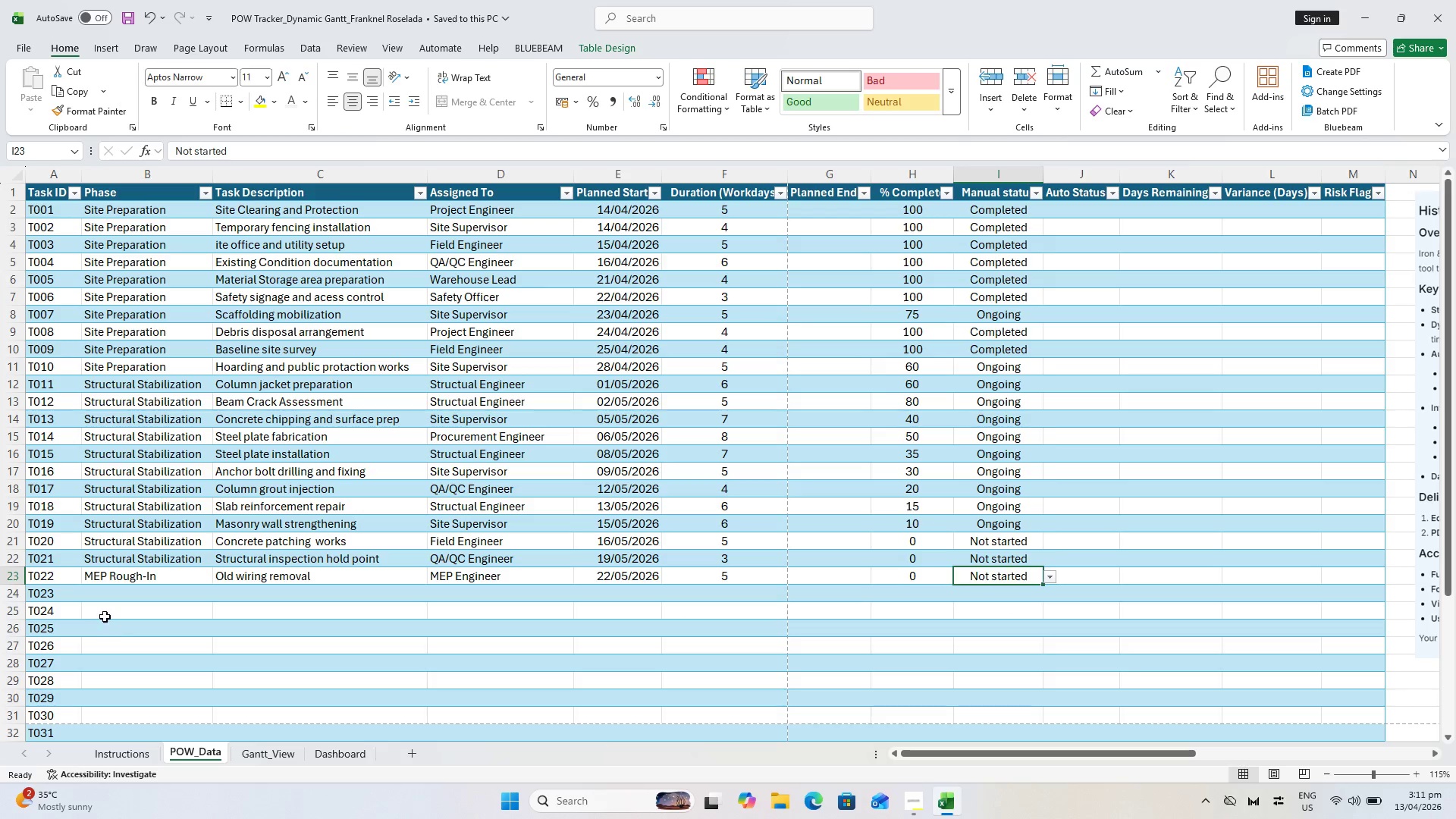 
double_click([109, 595])
 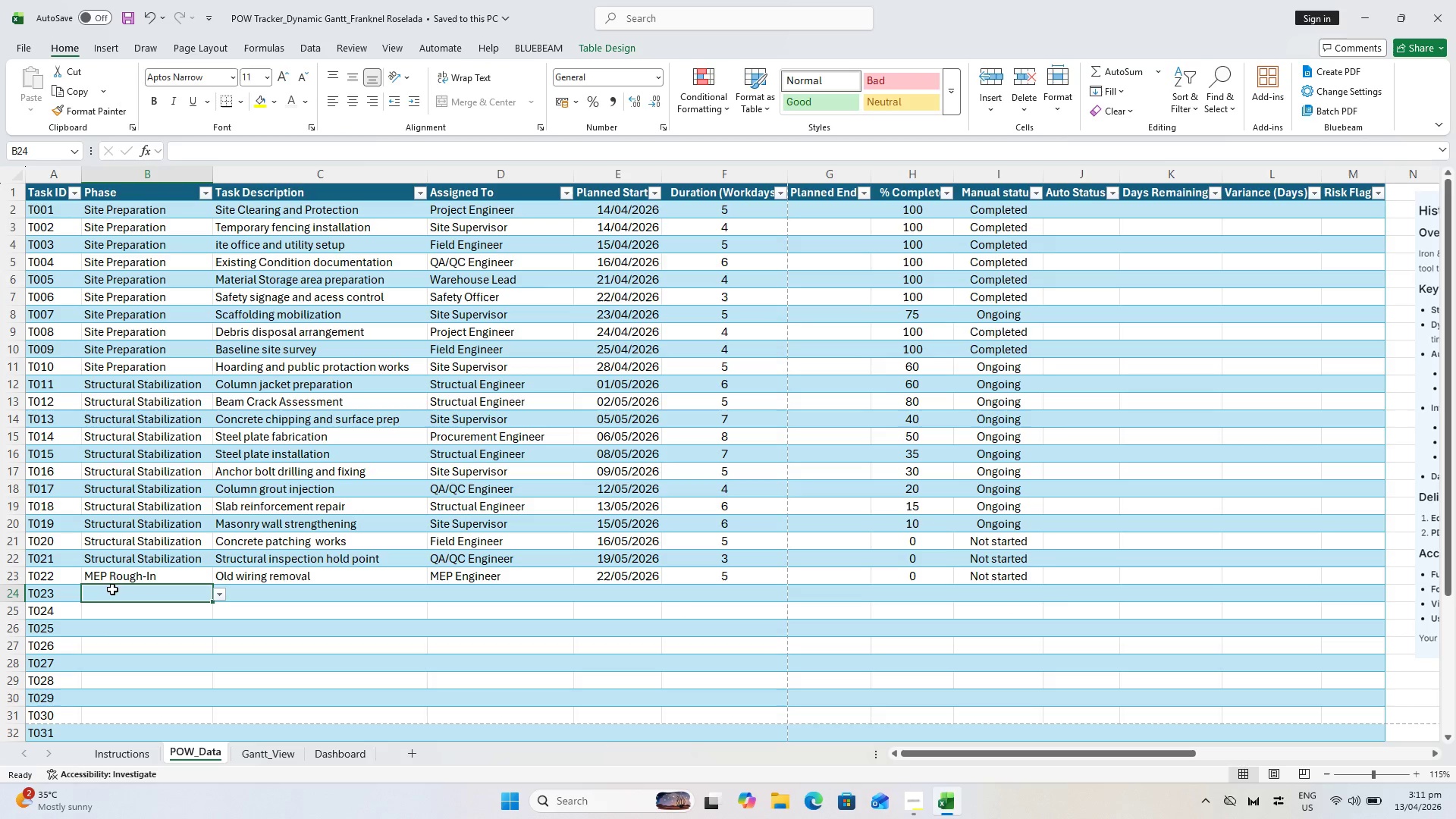 
key(Control+ControlLeft)
 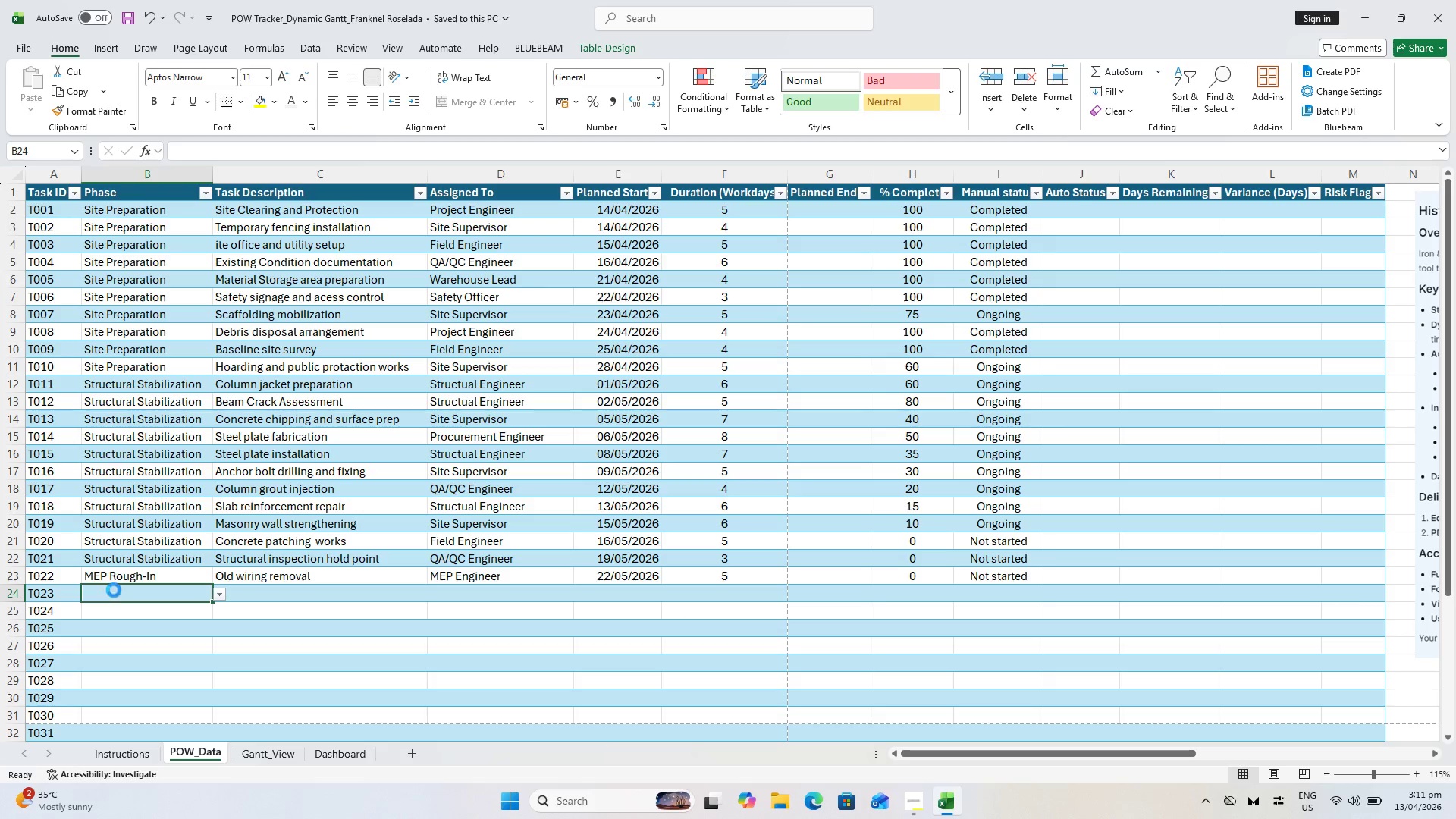 
key(Control+S)
 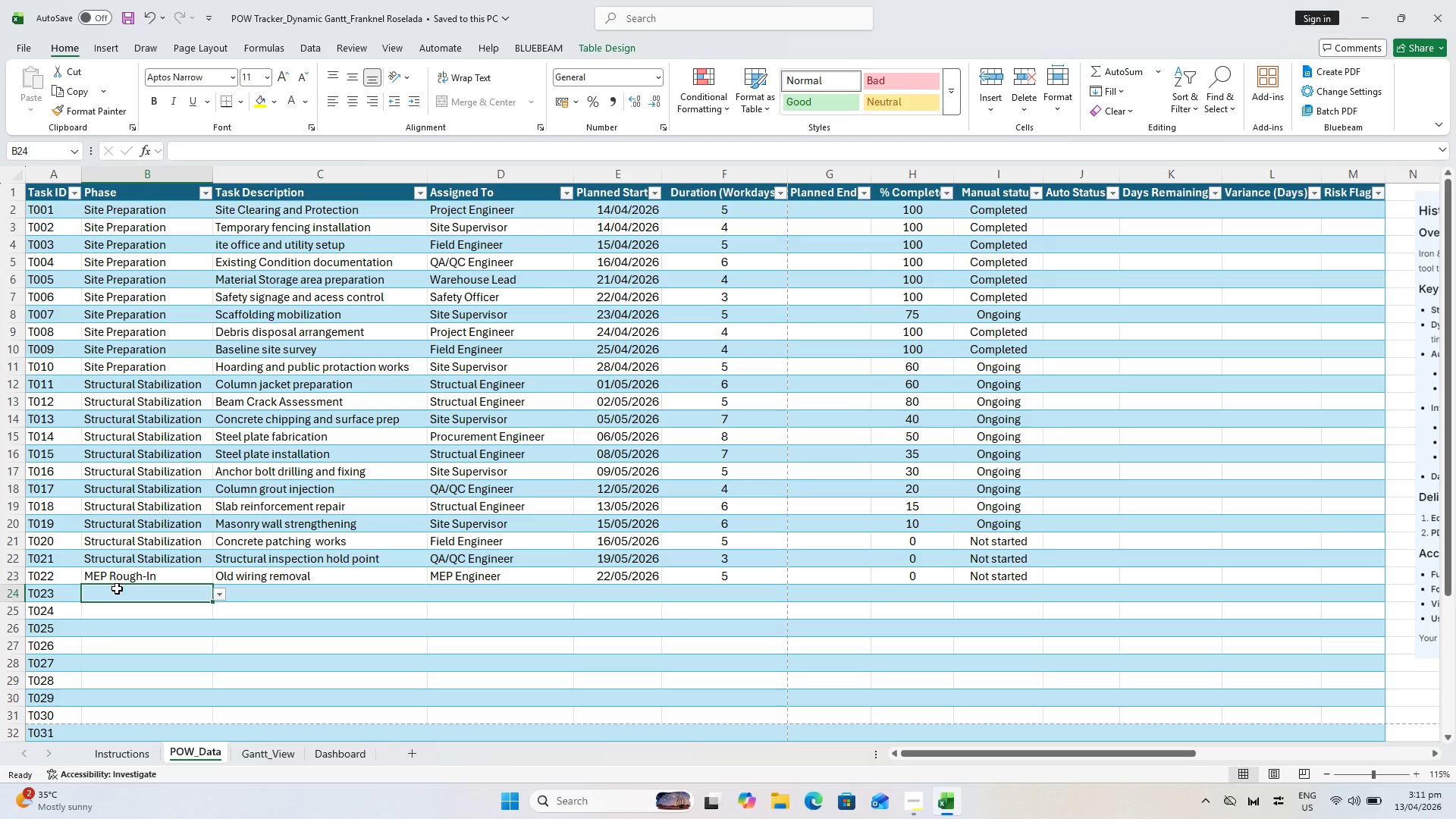 
left_click([214, 596])
 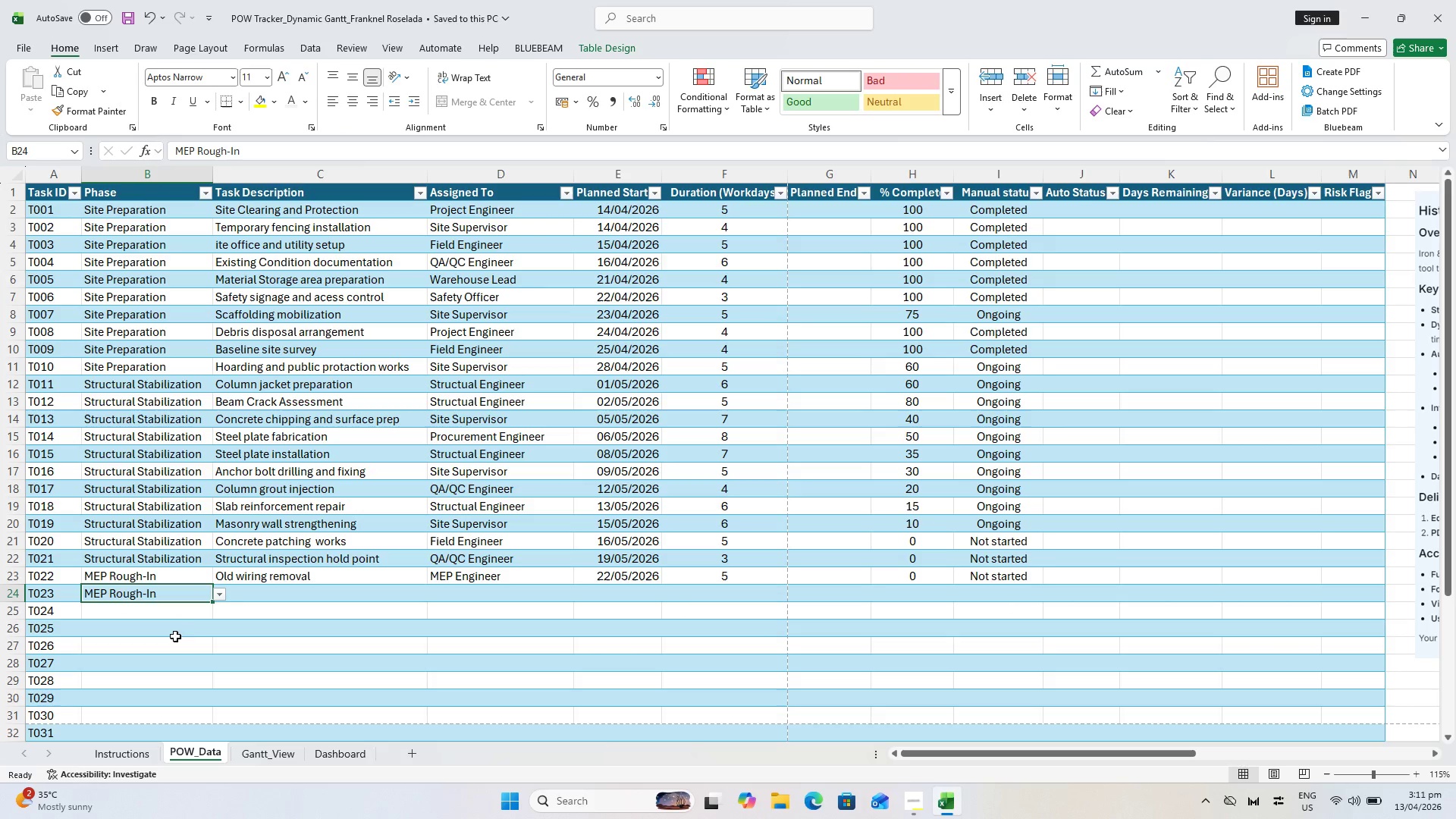 
double_click([242, 614])
 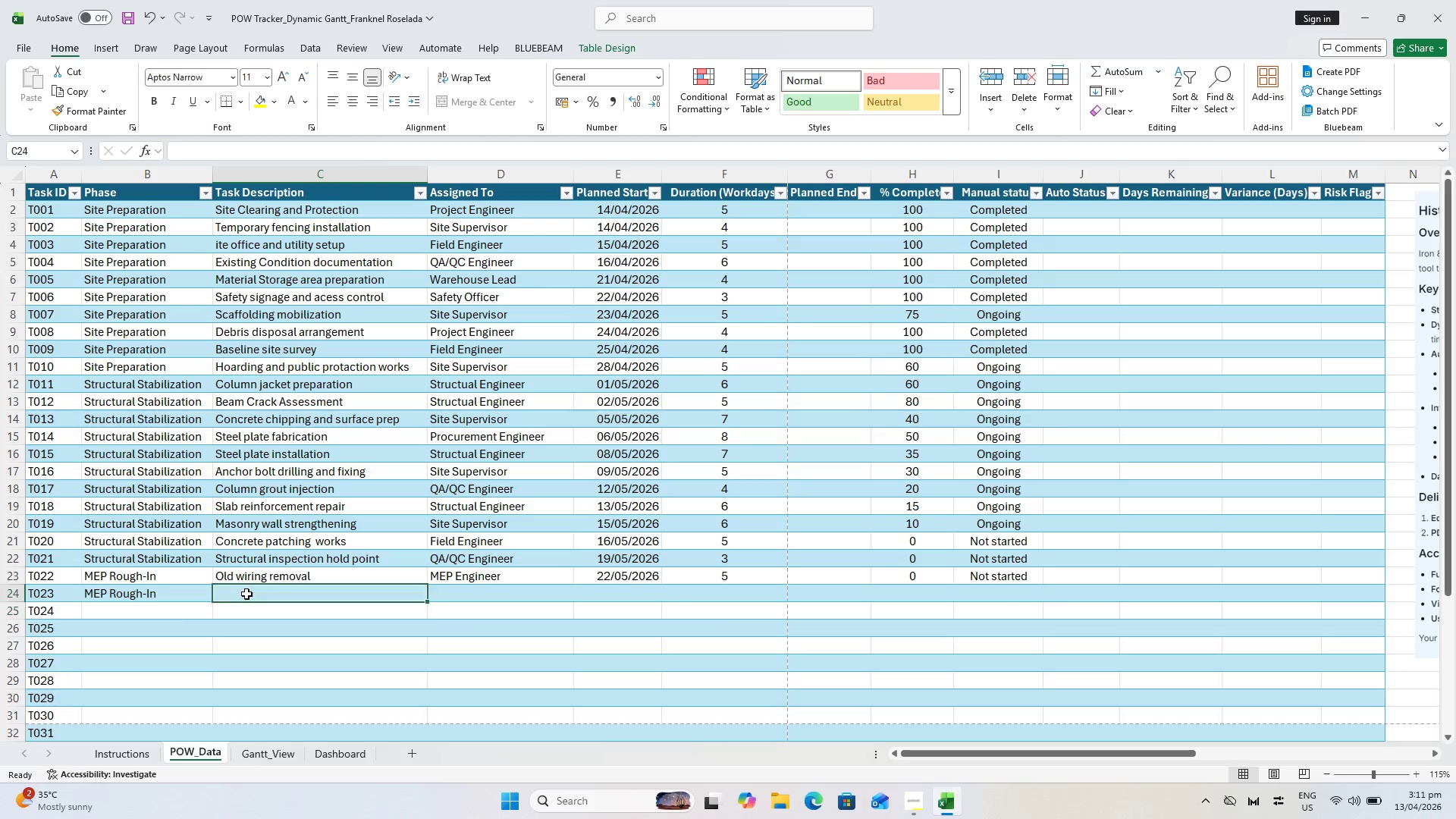 
triple_click([246, 594])
 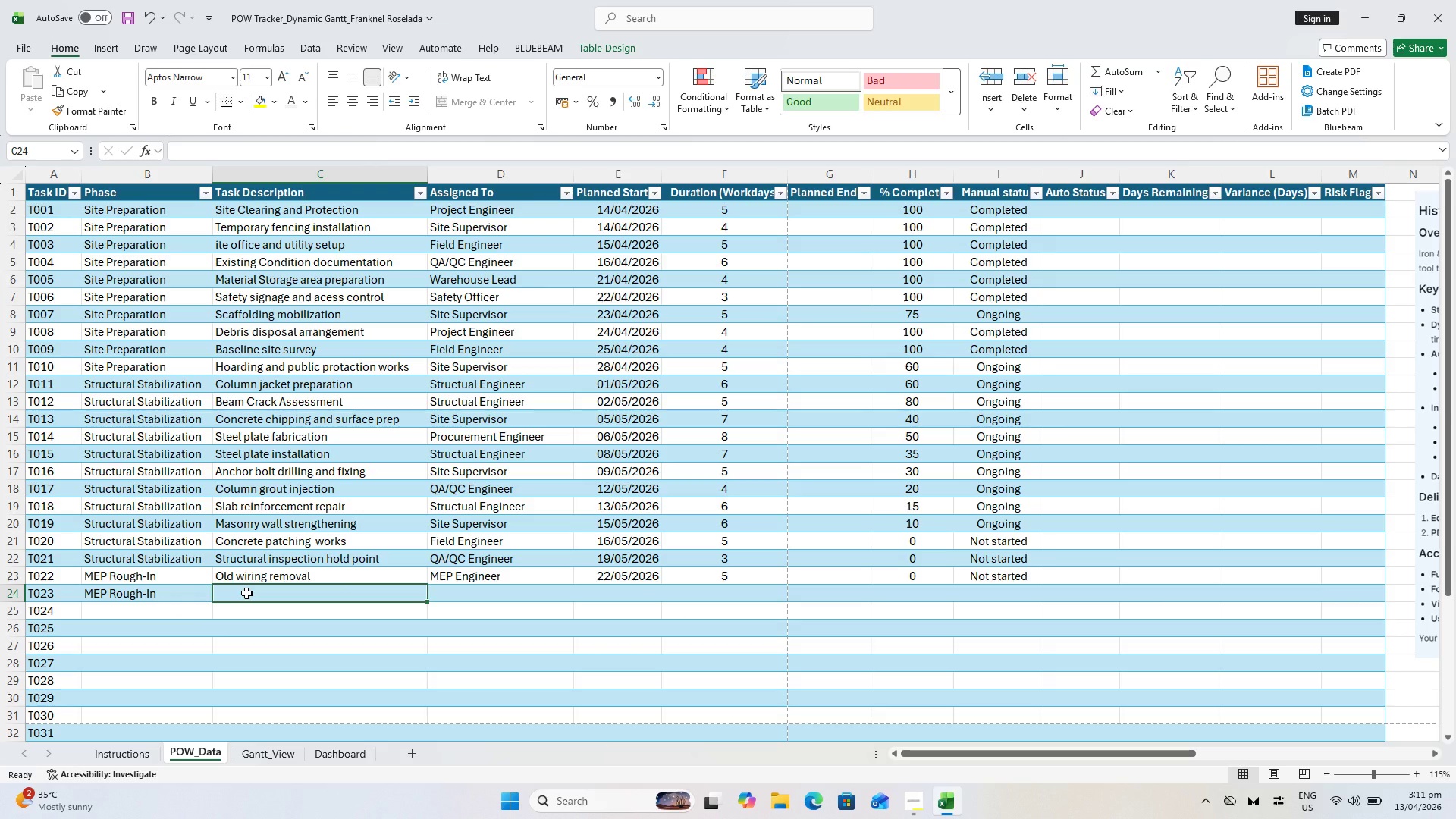 
key(Control+S)
 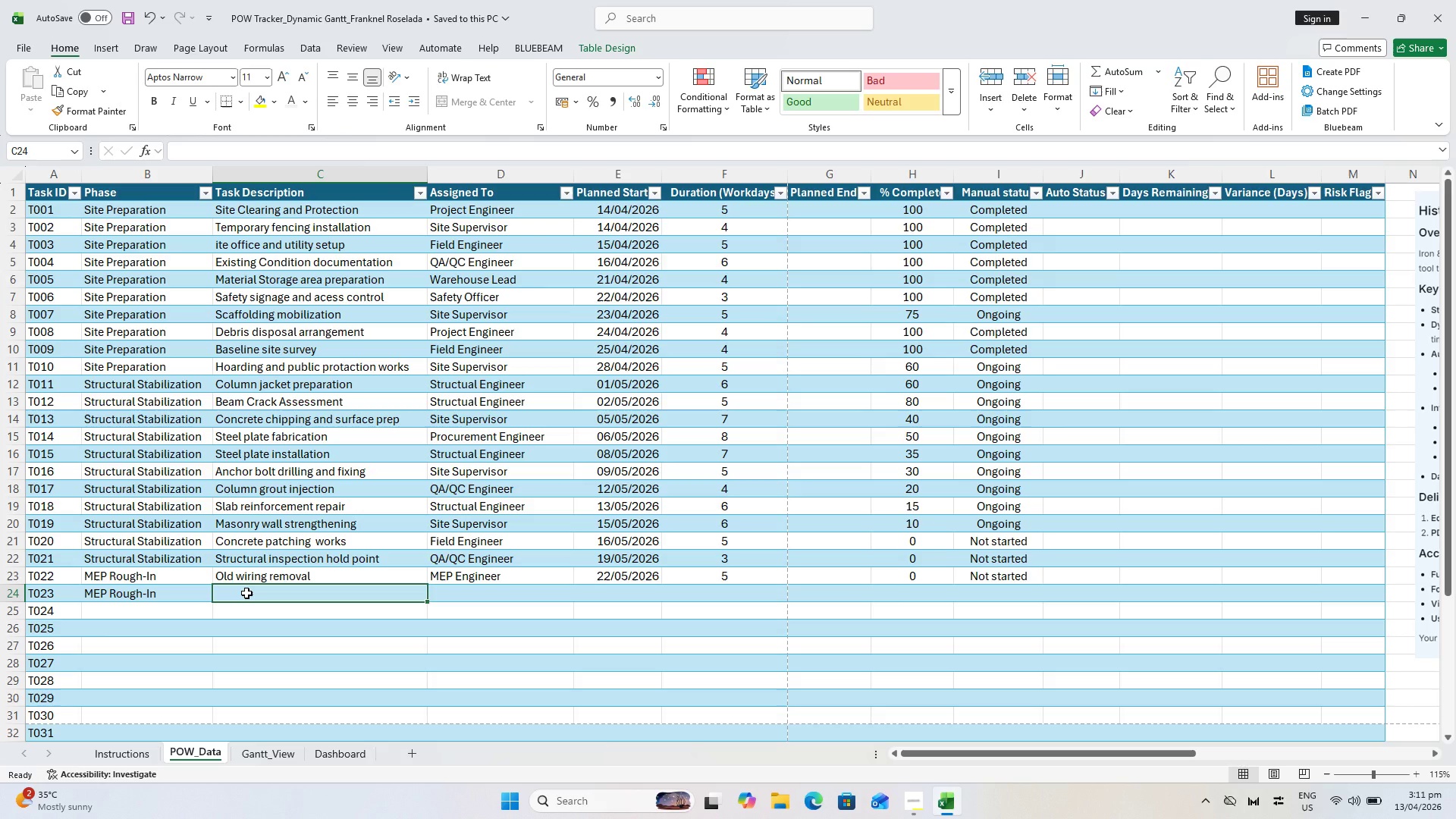 
wait(9.42)
 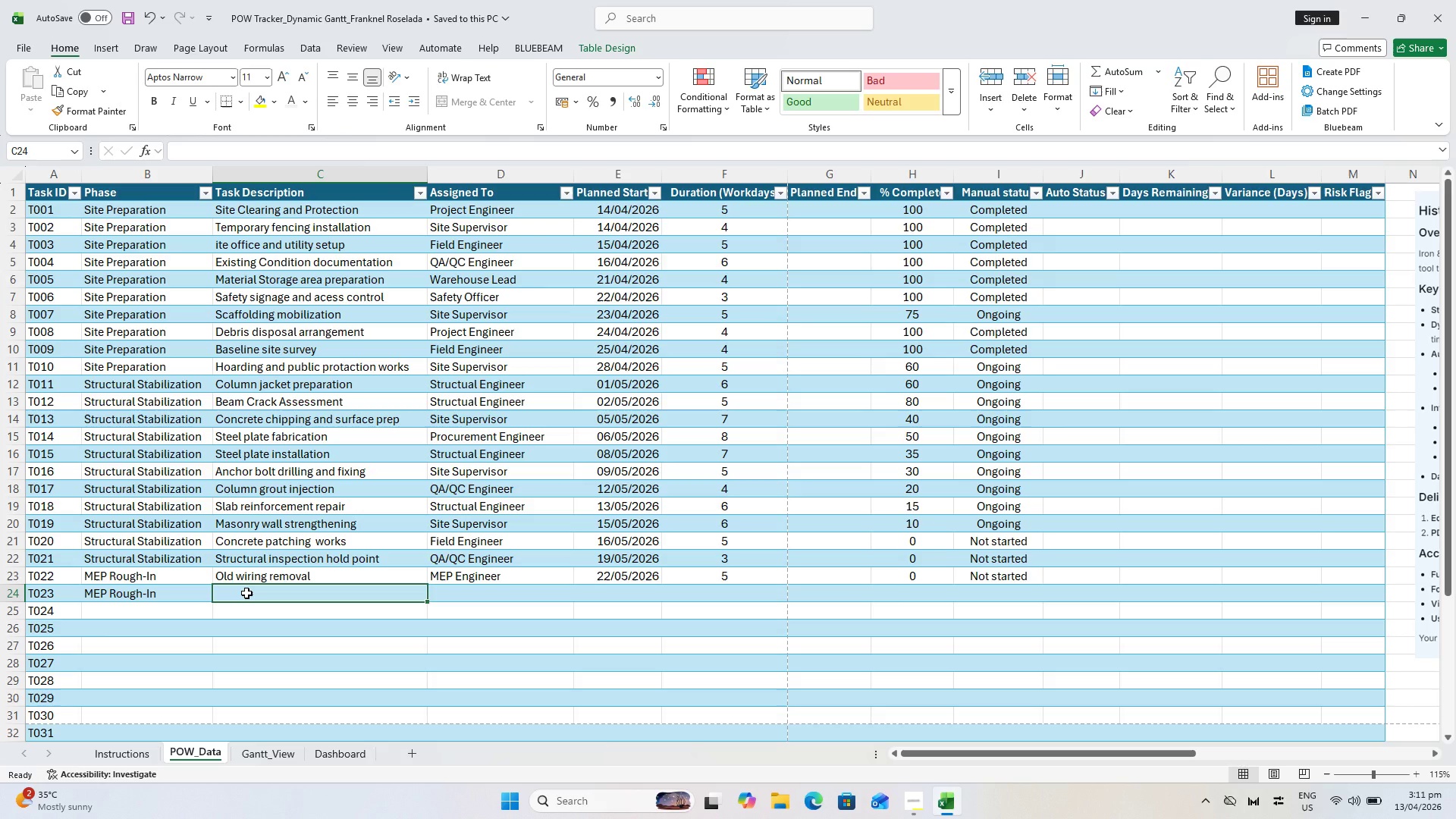 
type(BNew)
key(Backspace)
key(Backspace)
key(Backspace)
key(Backspace)
type(New Conduit layout marking)
 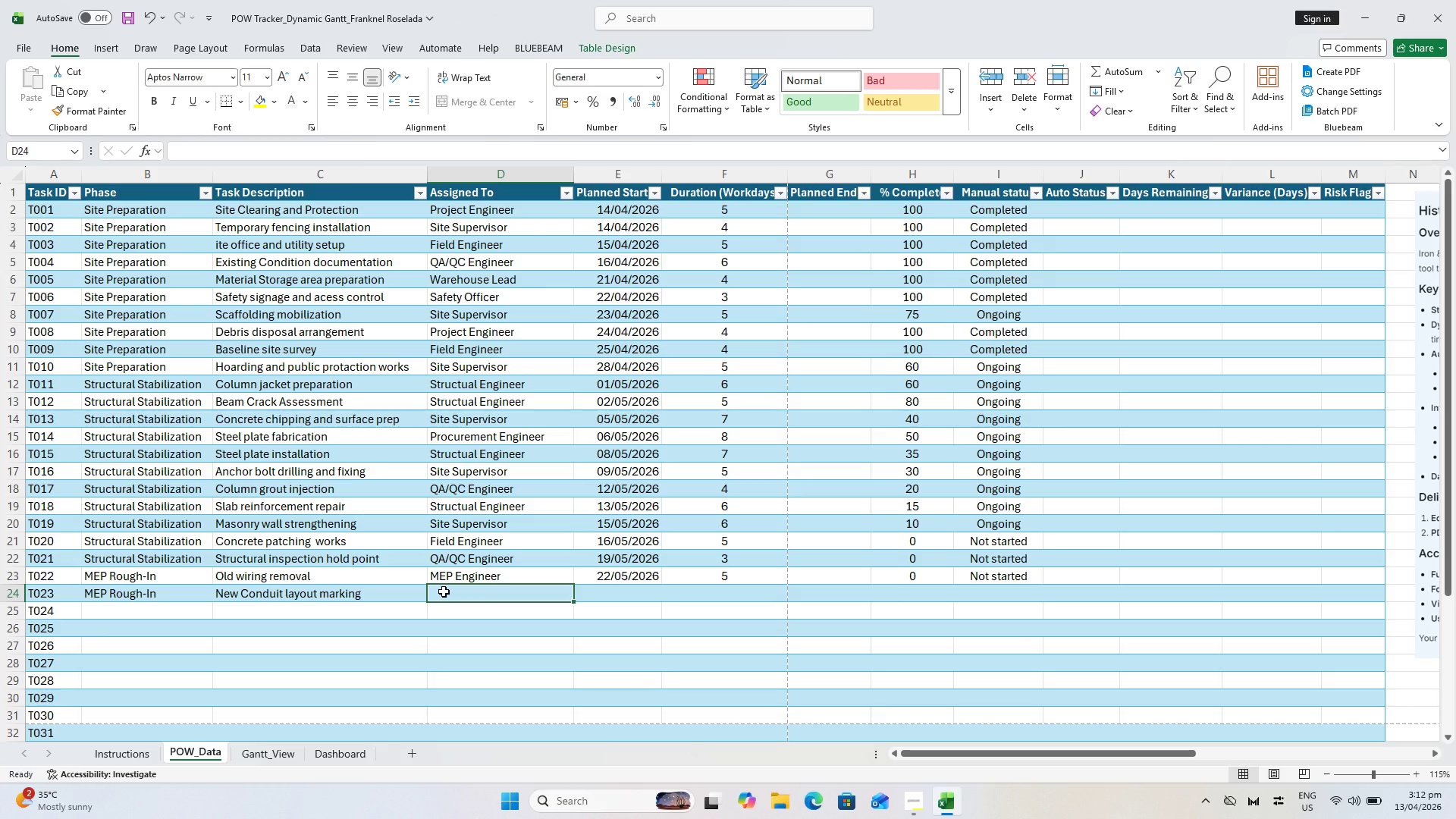 
wait(7.27)
 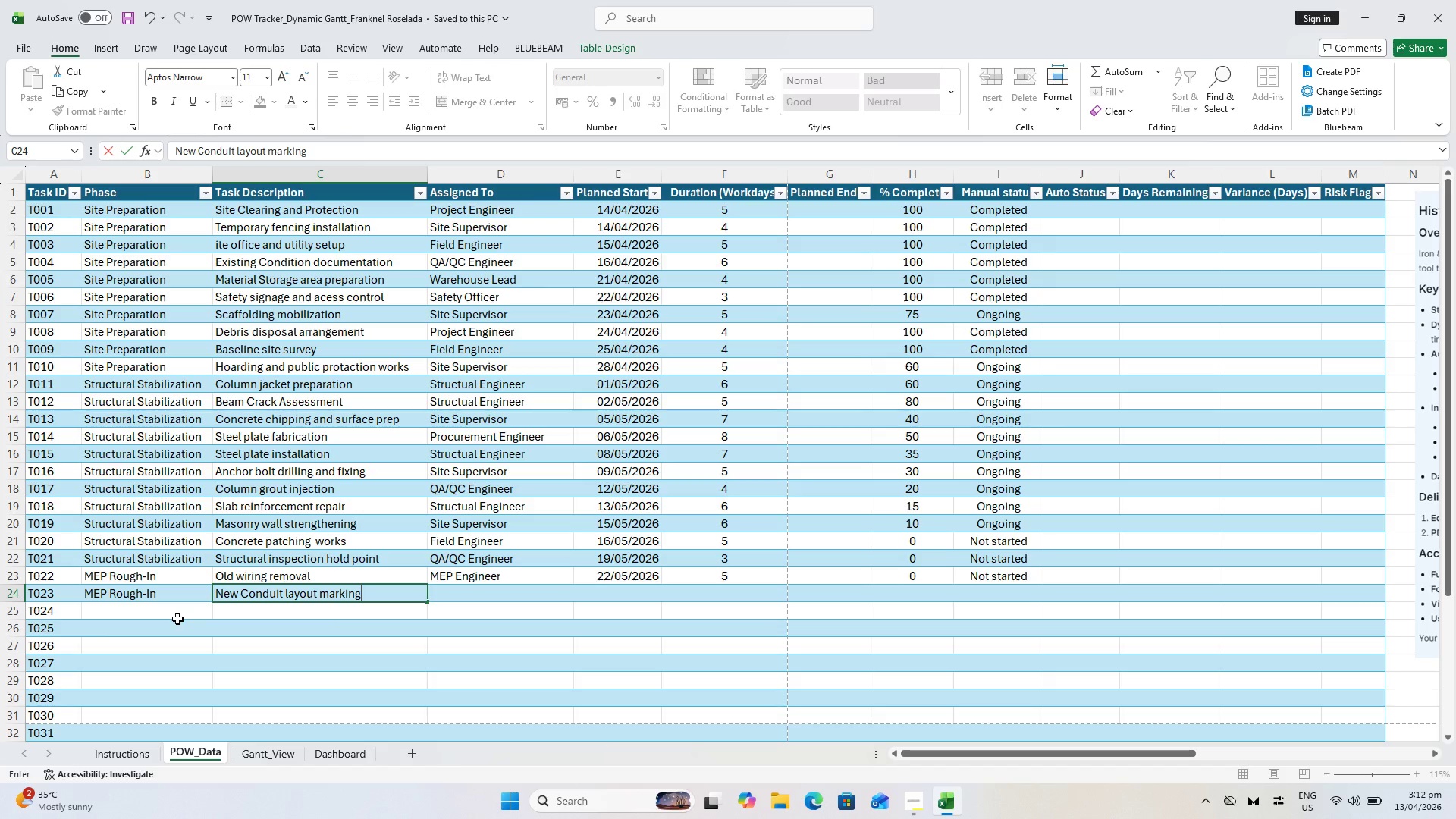 
key(Shift+M)
 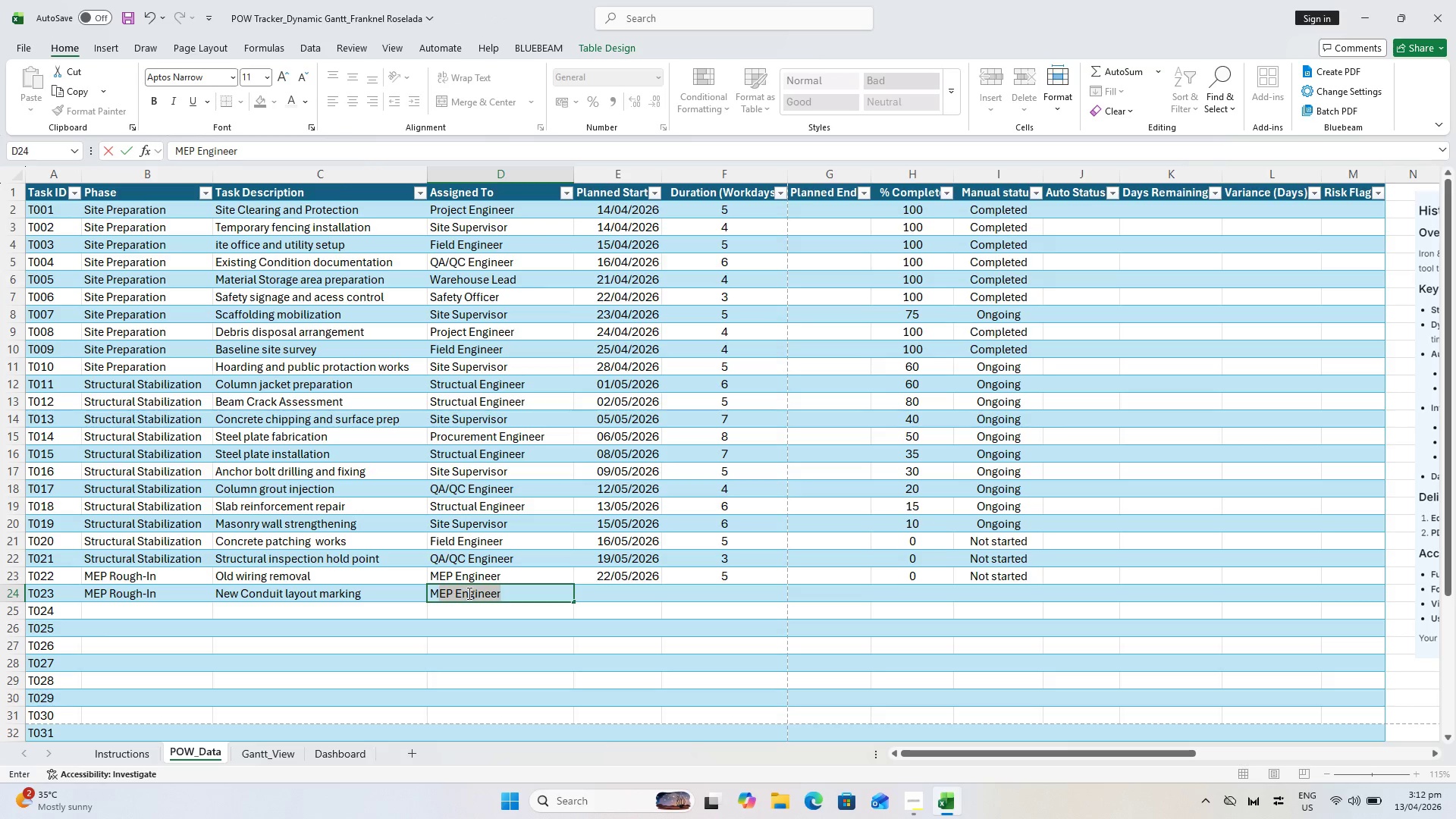 
key(ArrowRight)
 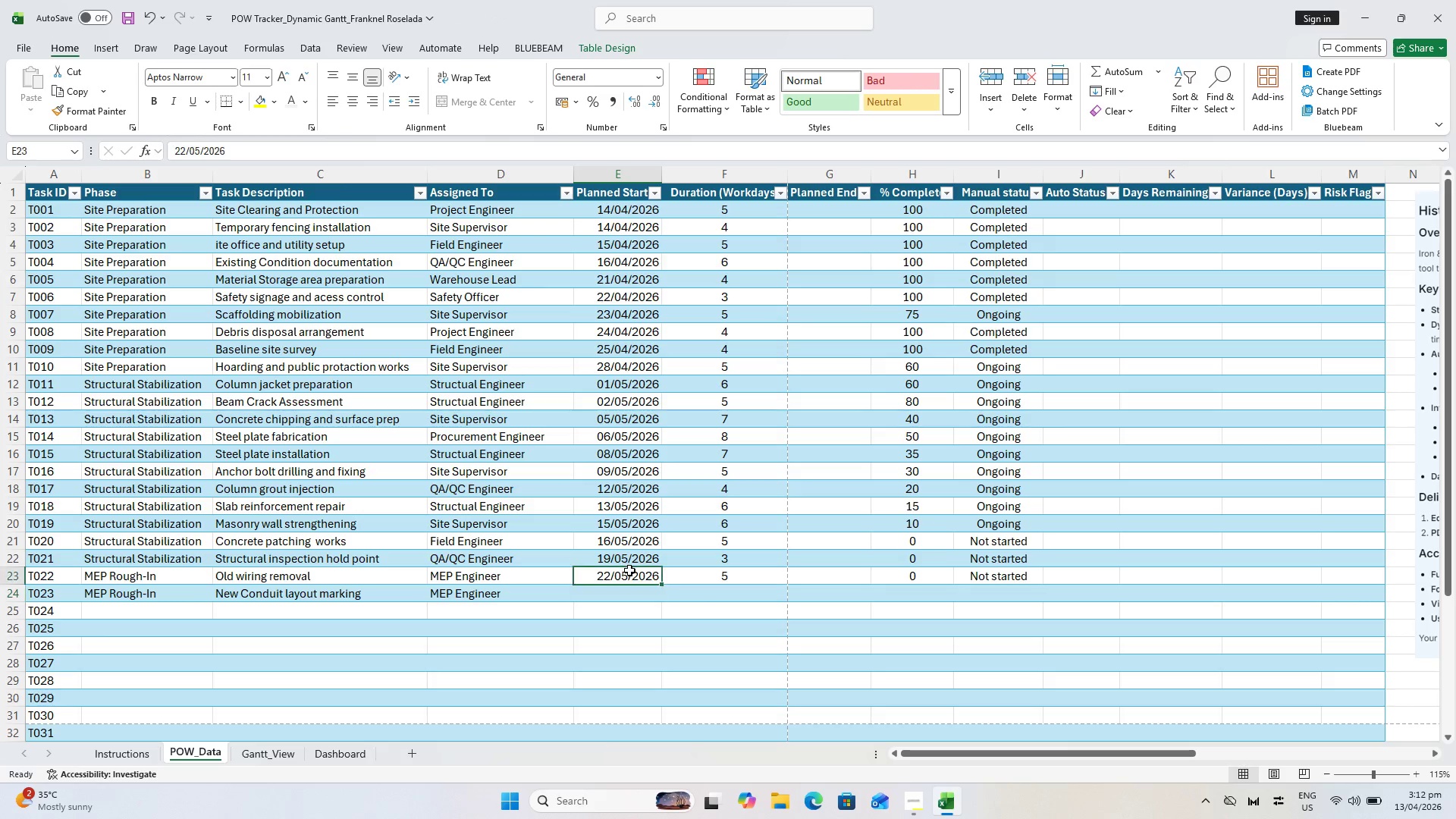 
left_click_drag(start_coordinate=[663, 584], to_coordinate=[663, 604])
 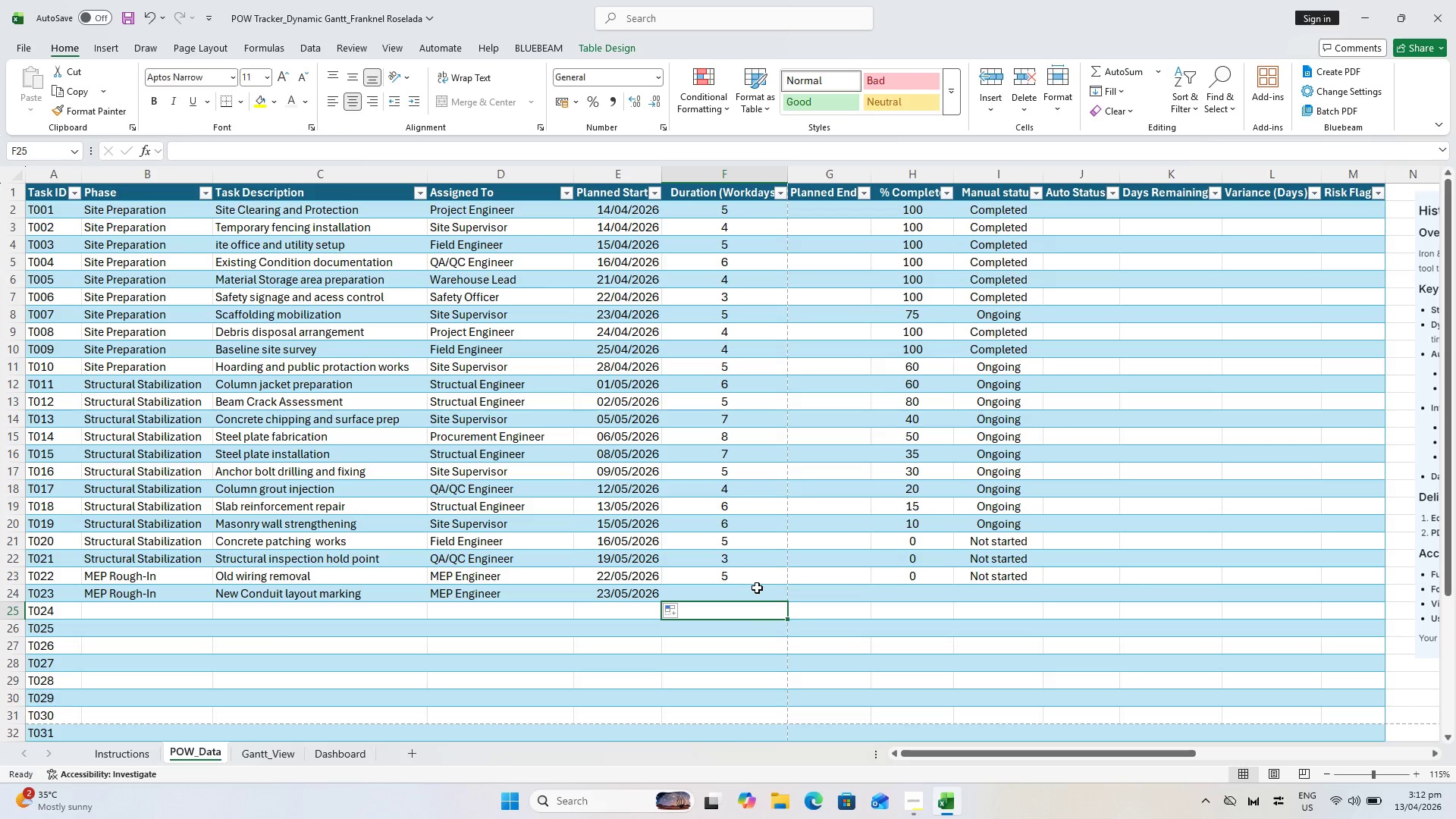 
left_click([750, 592])
 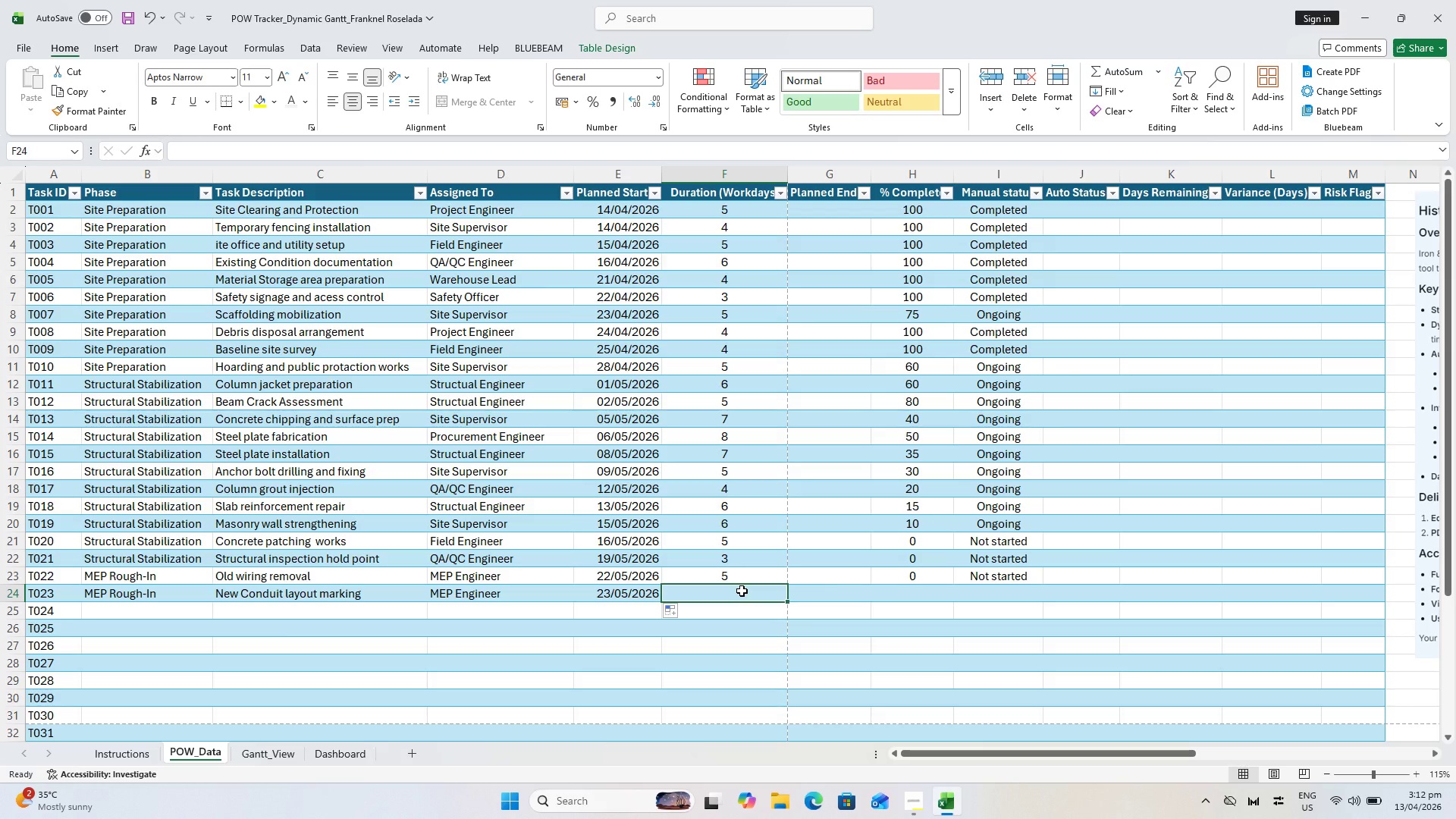 
key(4)
 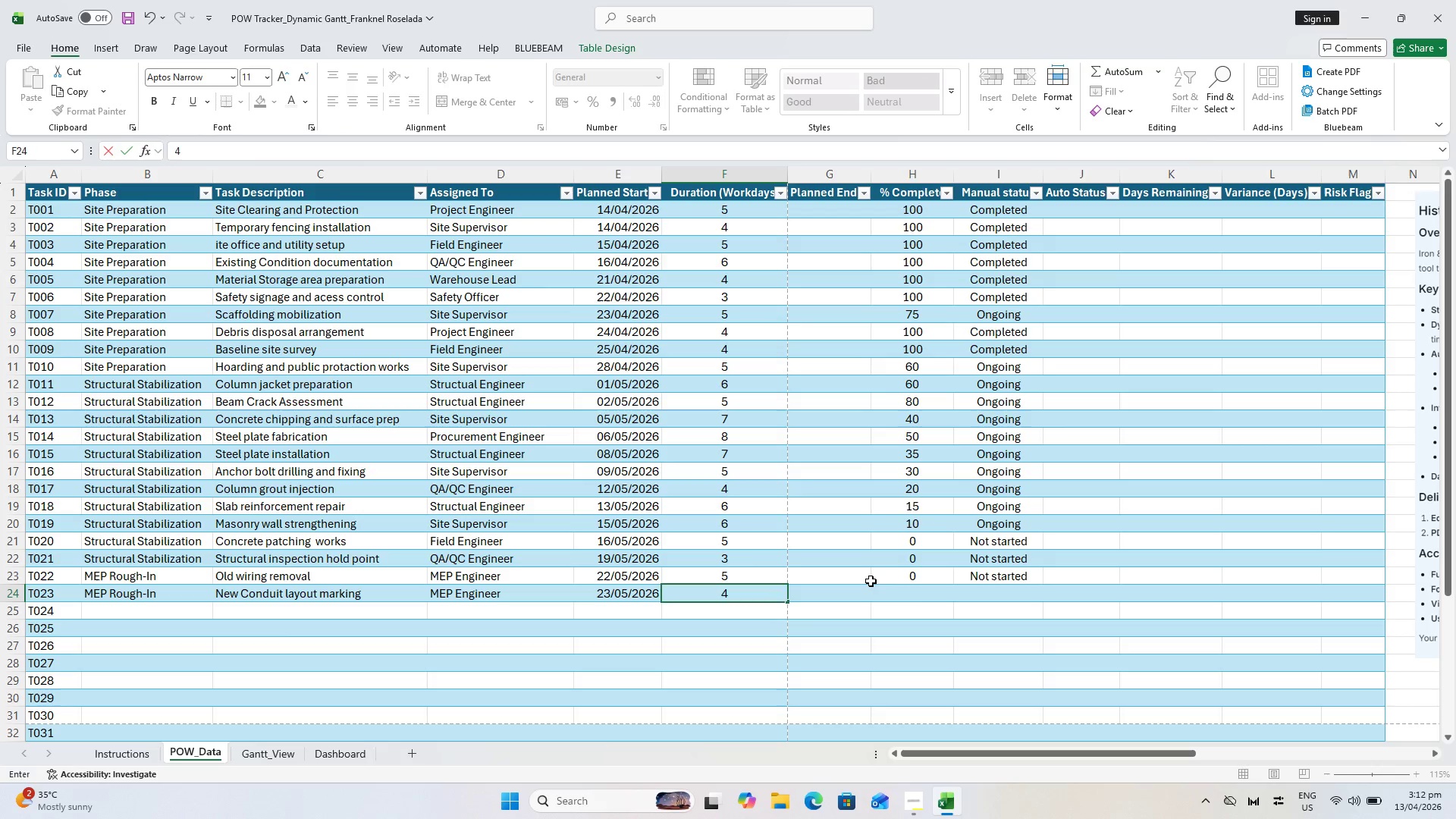 
left_click_drag(start_coordinate=[877, 582], to_coordinate=[882, 582])
 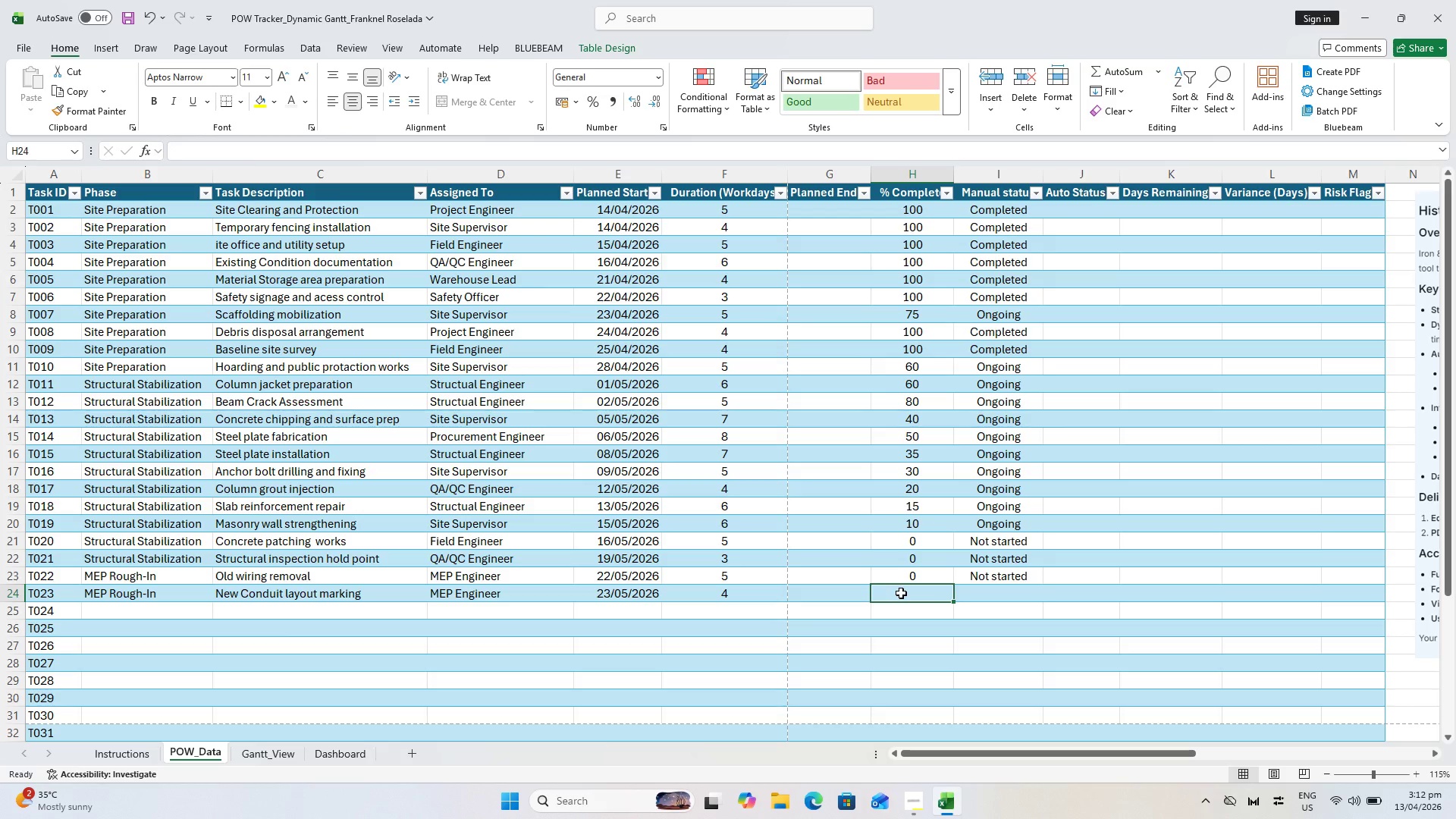 
key(0)
 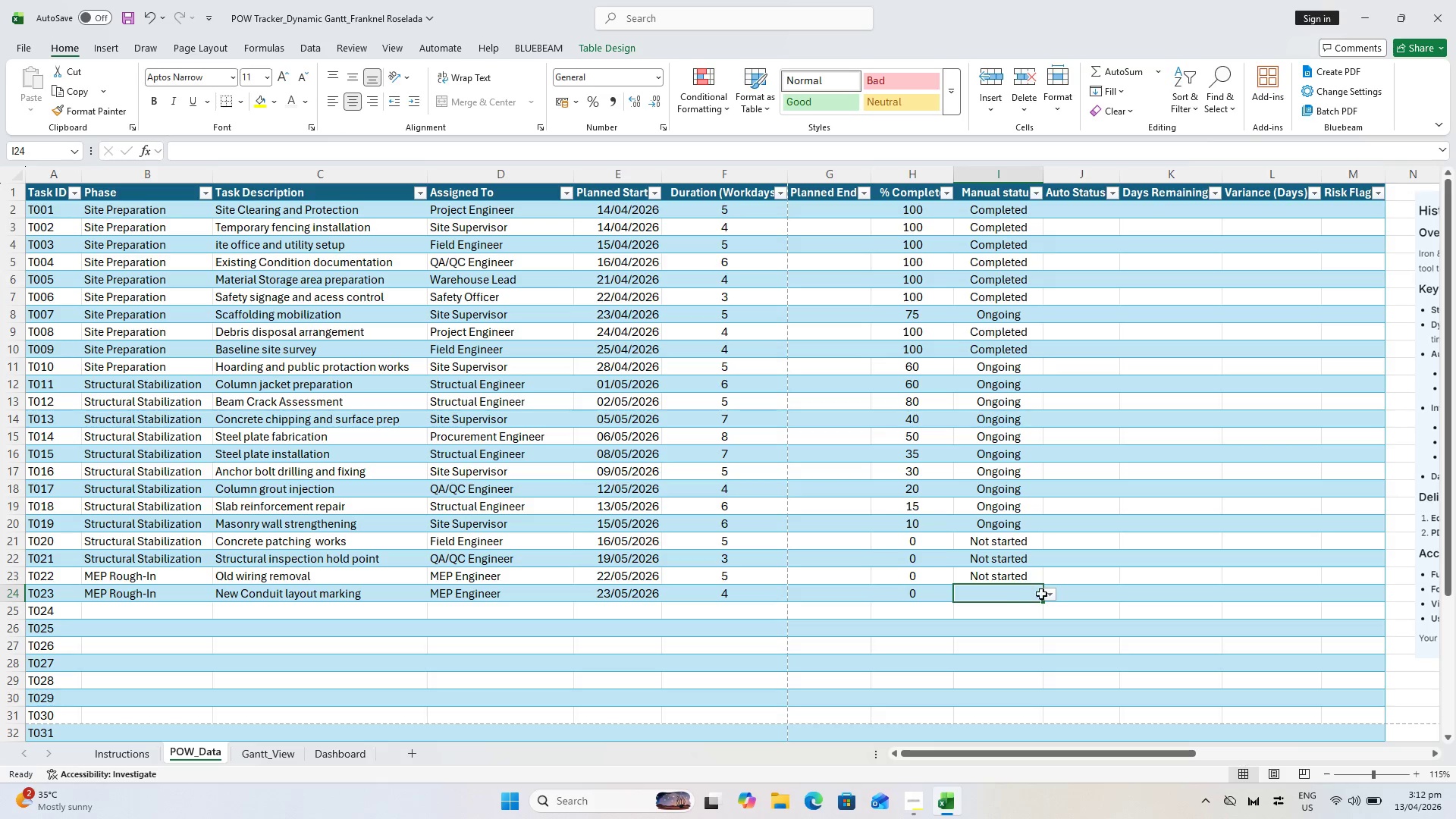 
left_click([1050, 595])
 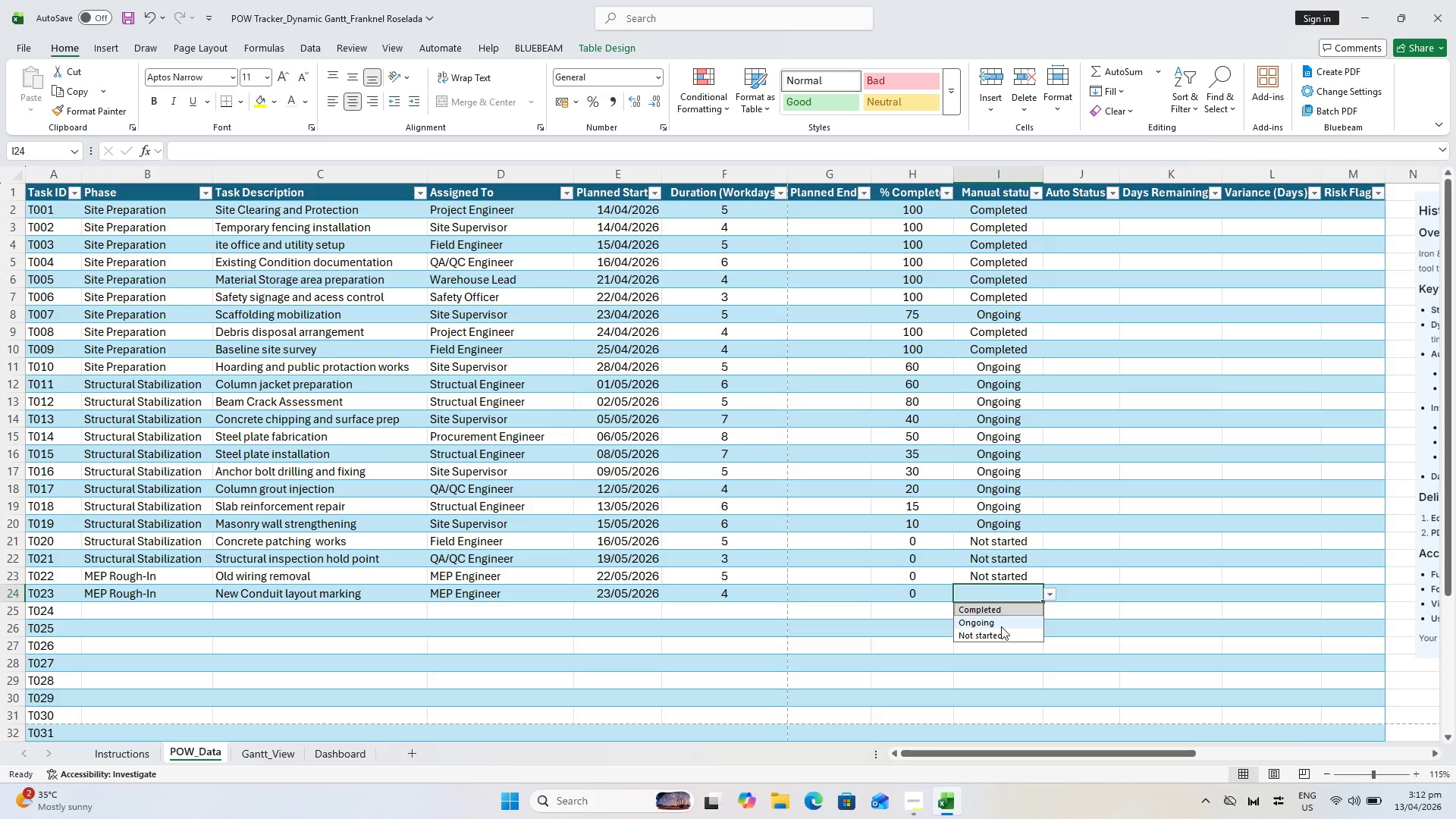 
left_click_drag(start_coordinate=[1000, 628], to_coordinate=[993, 635])